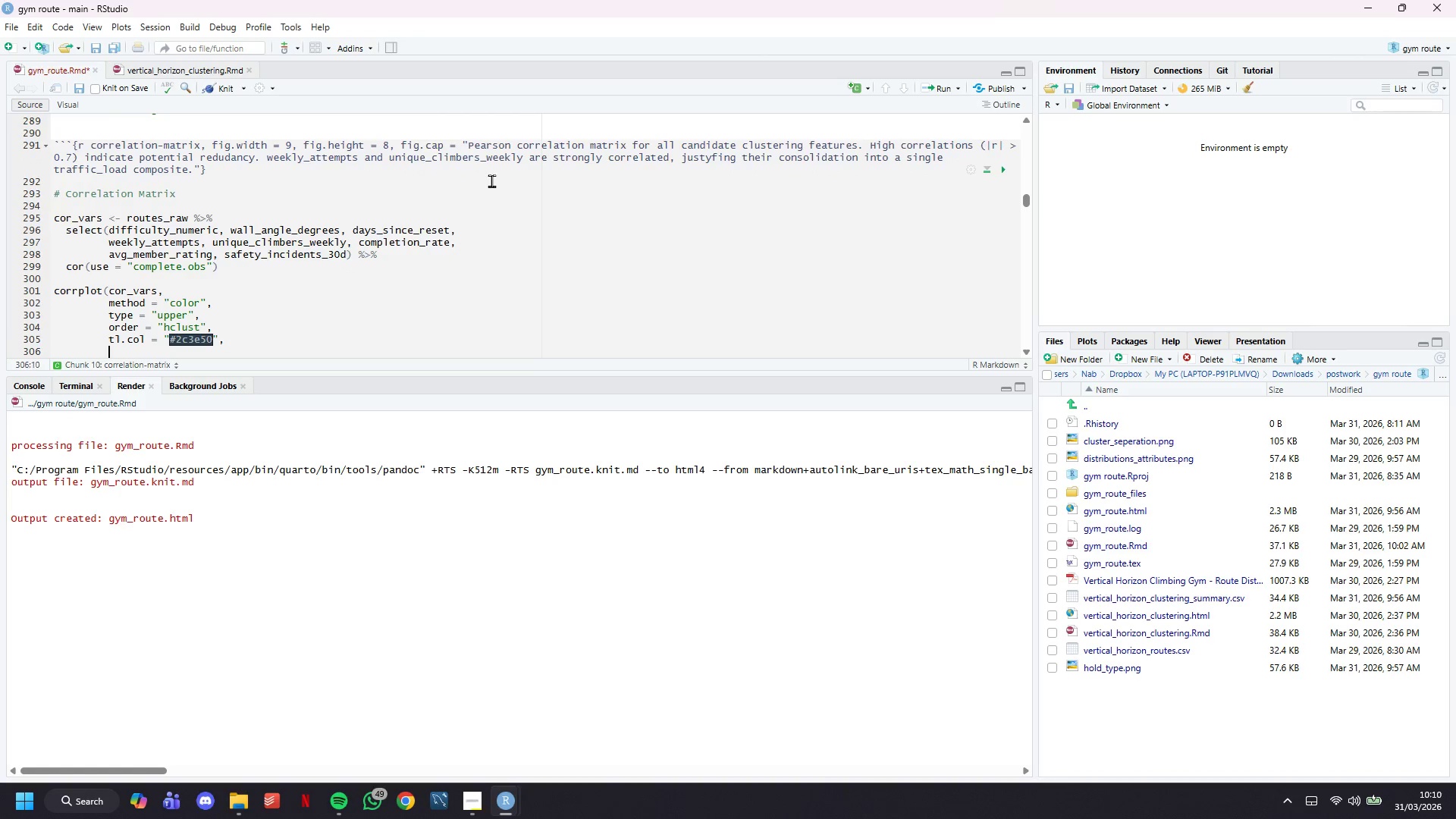 
key(Enter)
 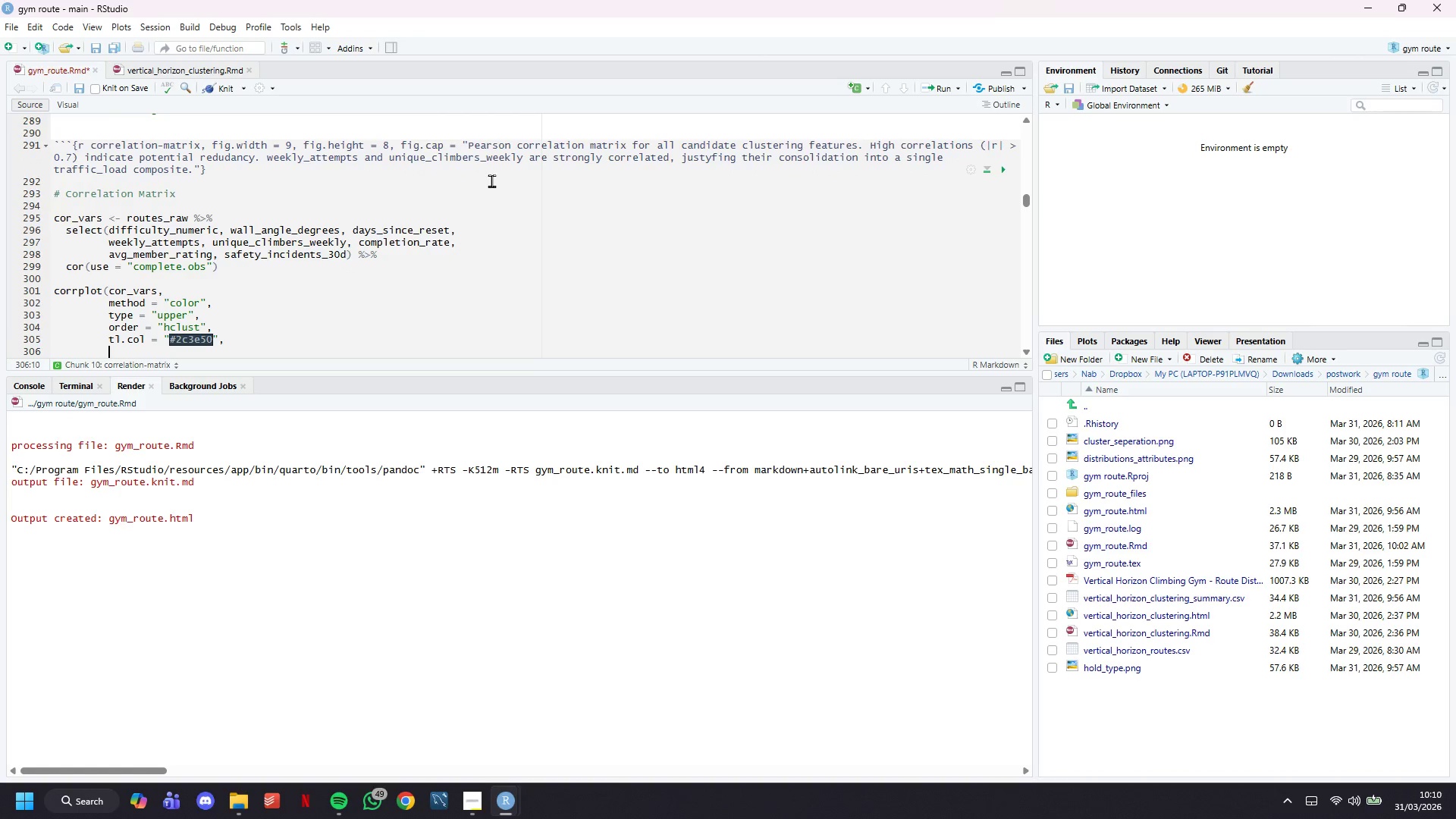 
type(tl.cex = 0.9)
 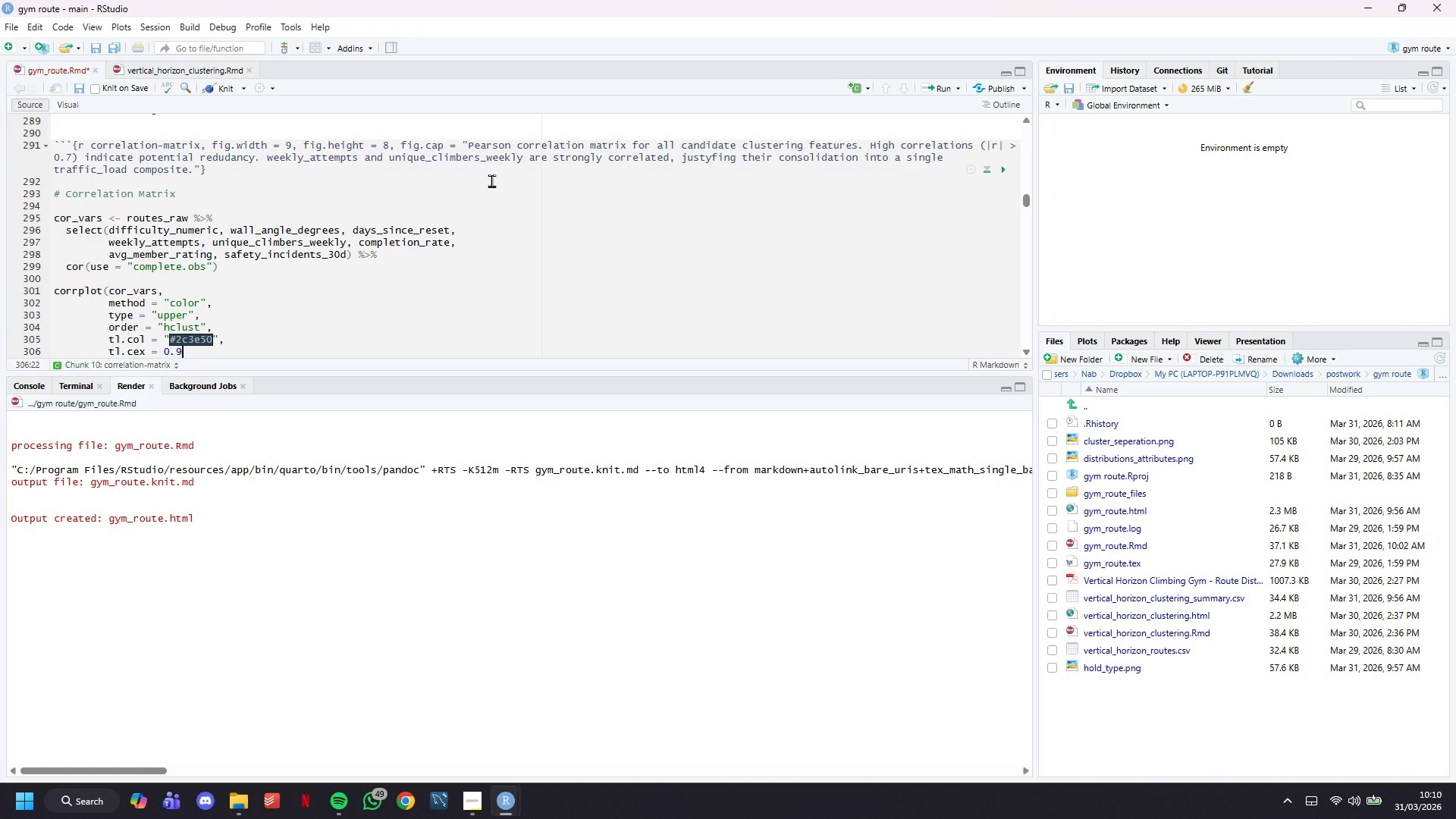 
wait(5.47)
 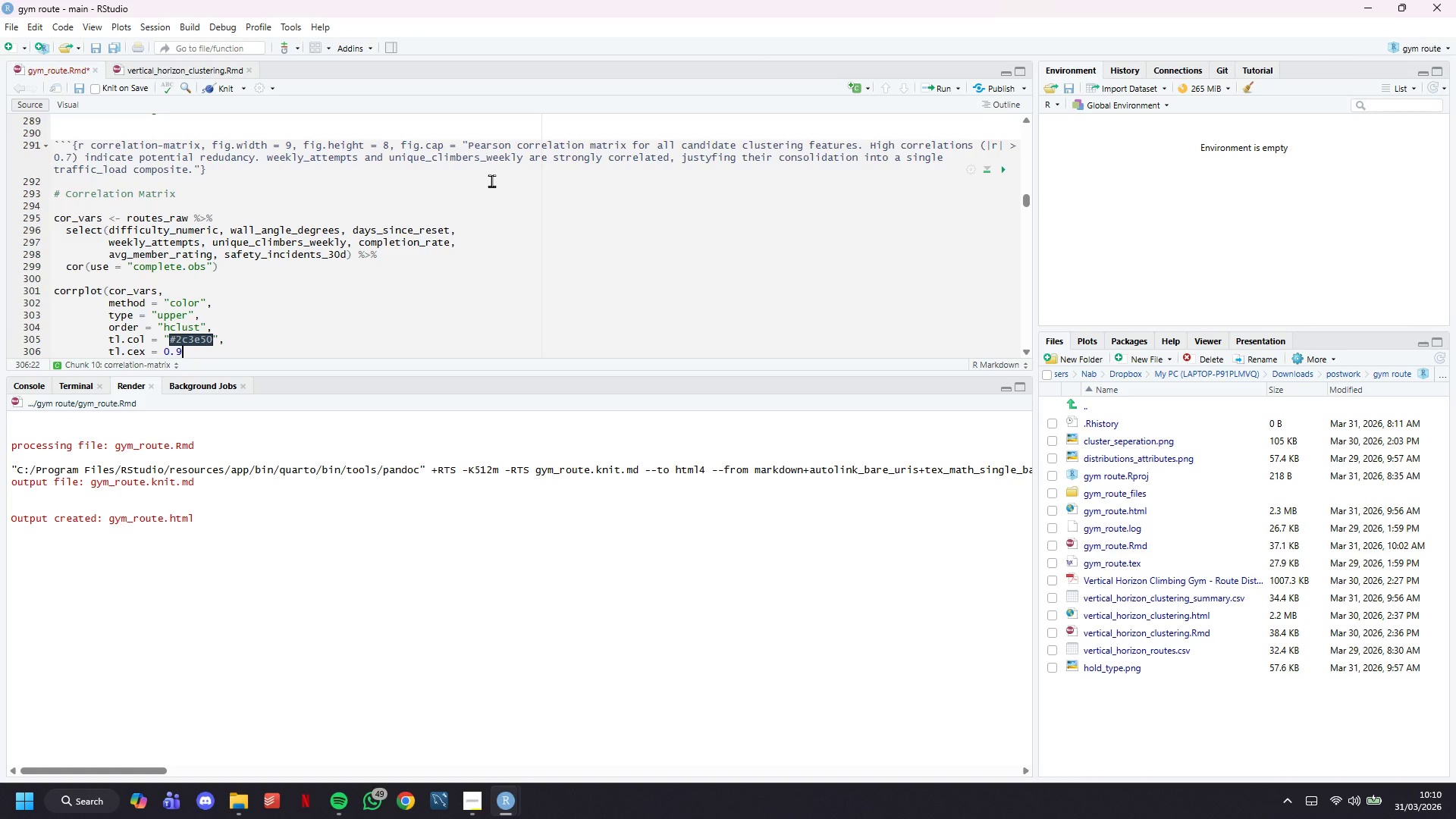 
key(ArrowRight)
 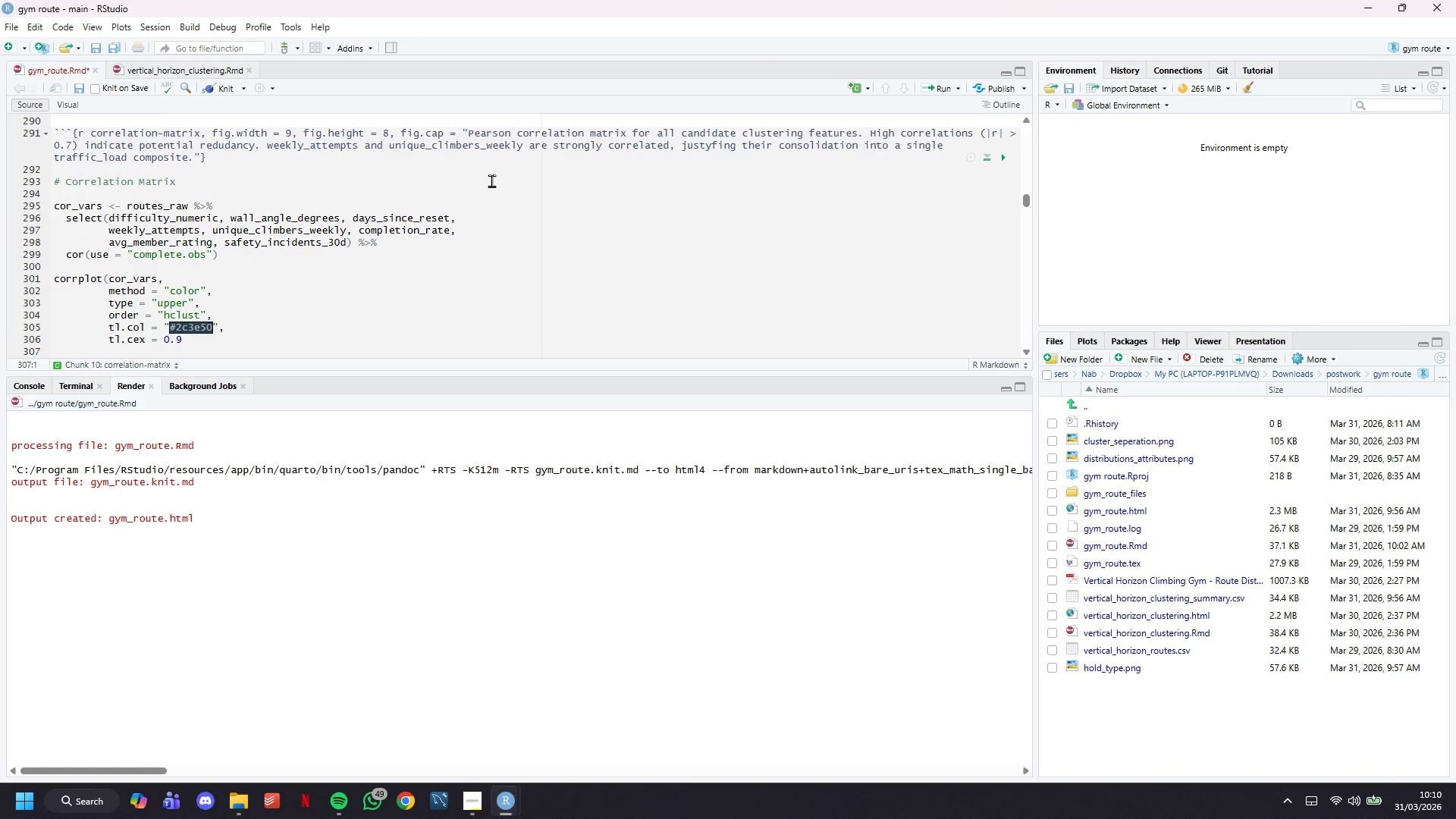 
key(ArrowLeft)
 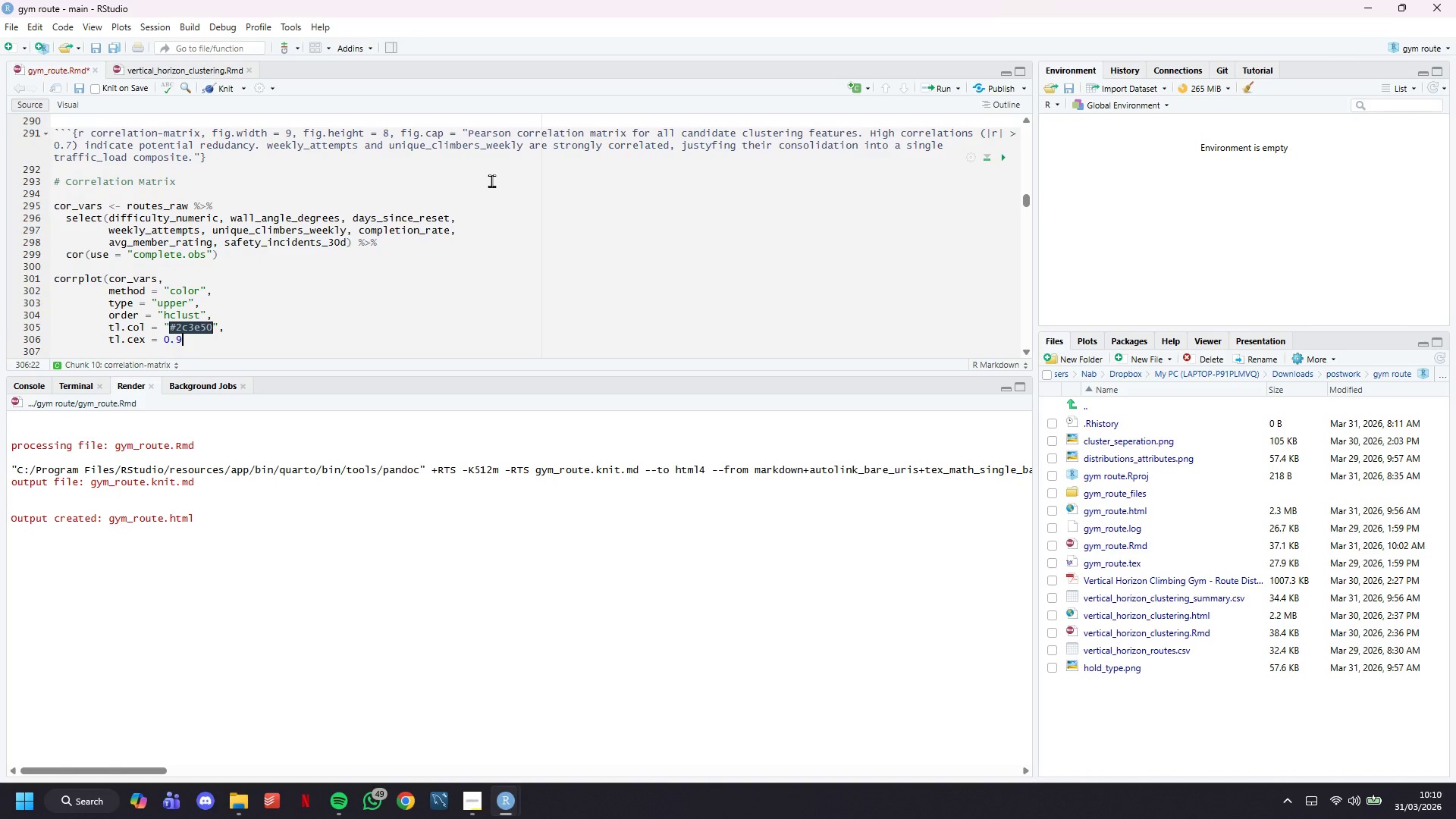 
key(Comma)
 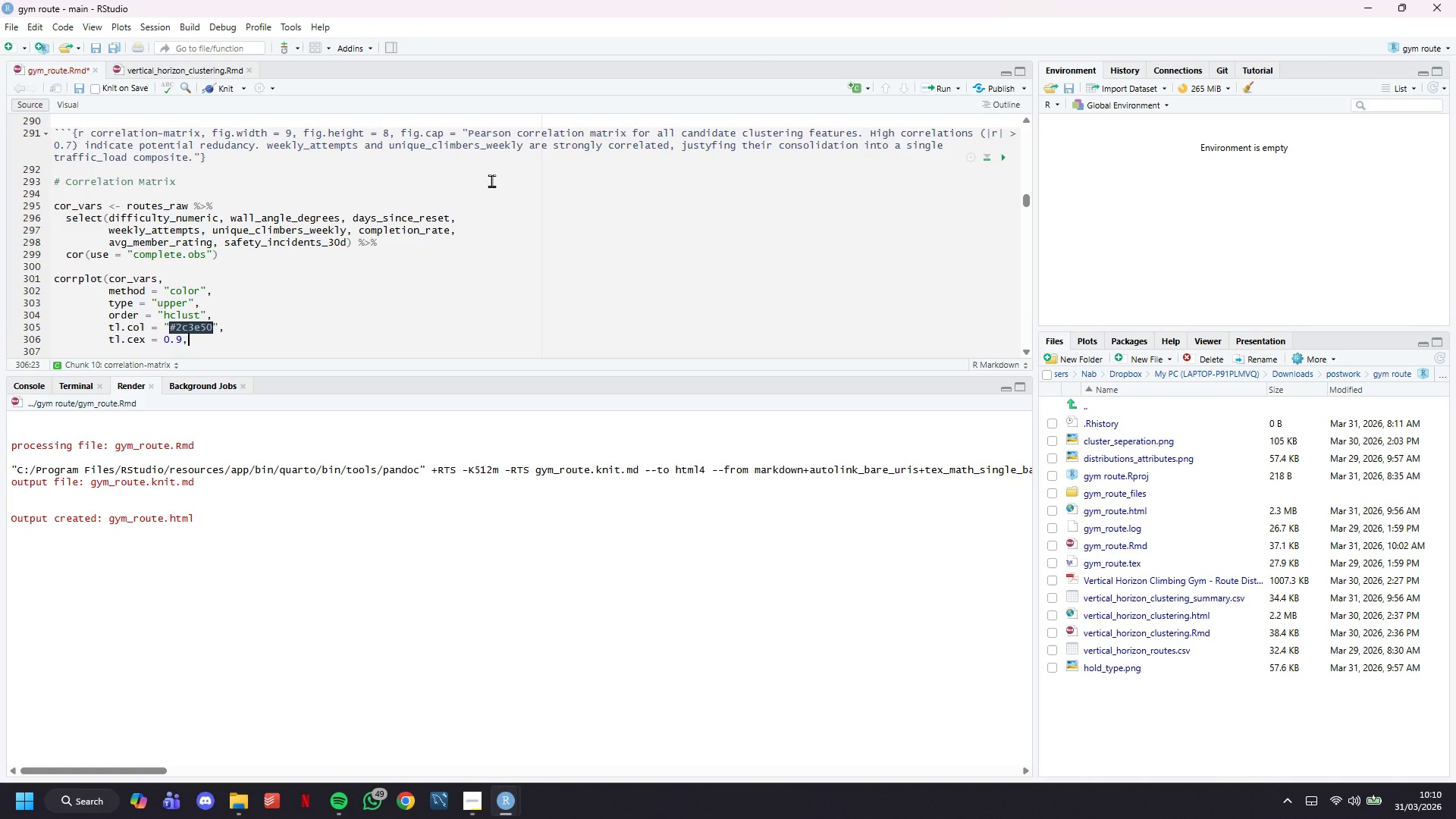 
key(Enter)
 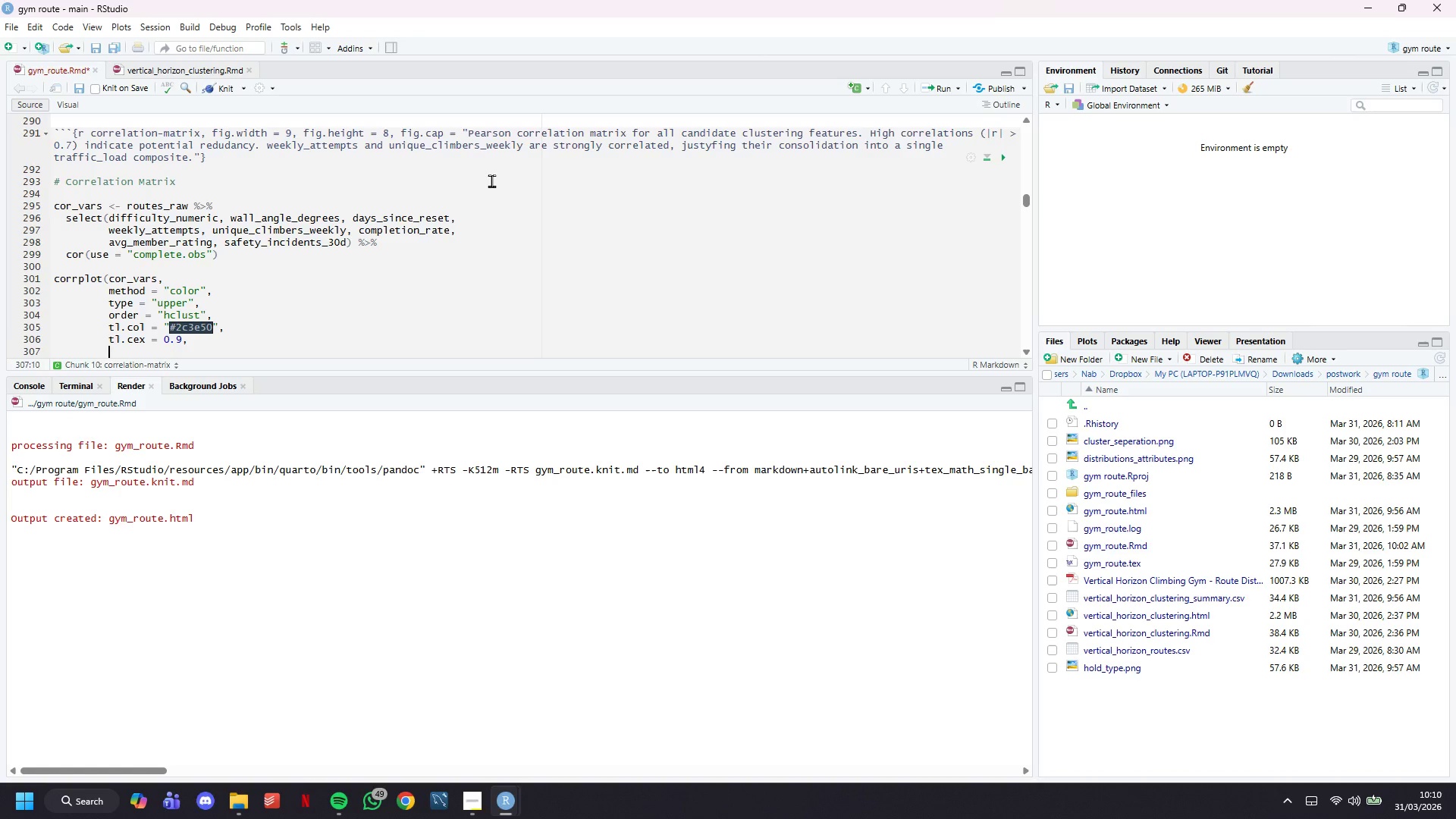 
type(addCoed)
key(Backspace)
 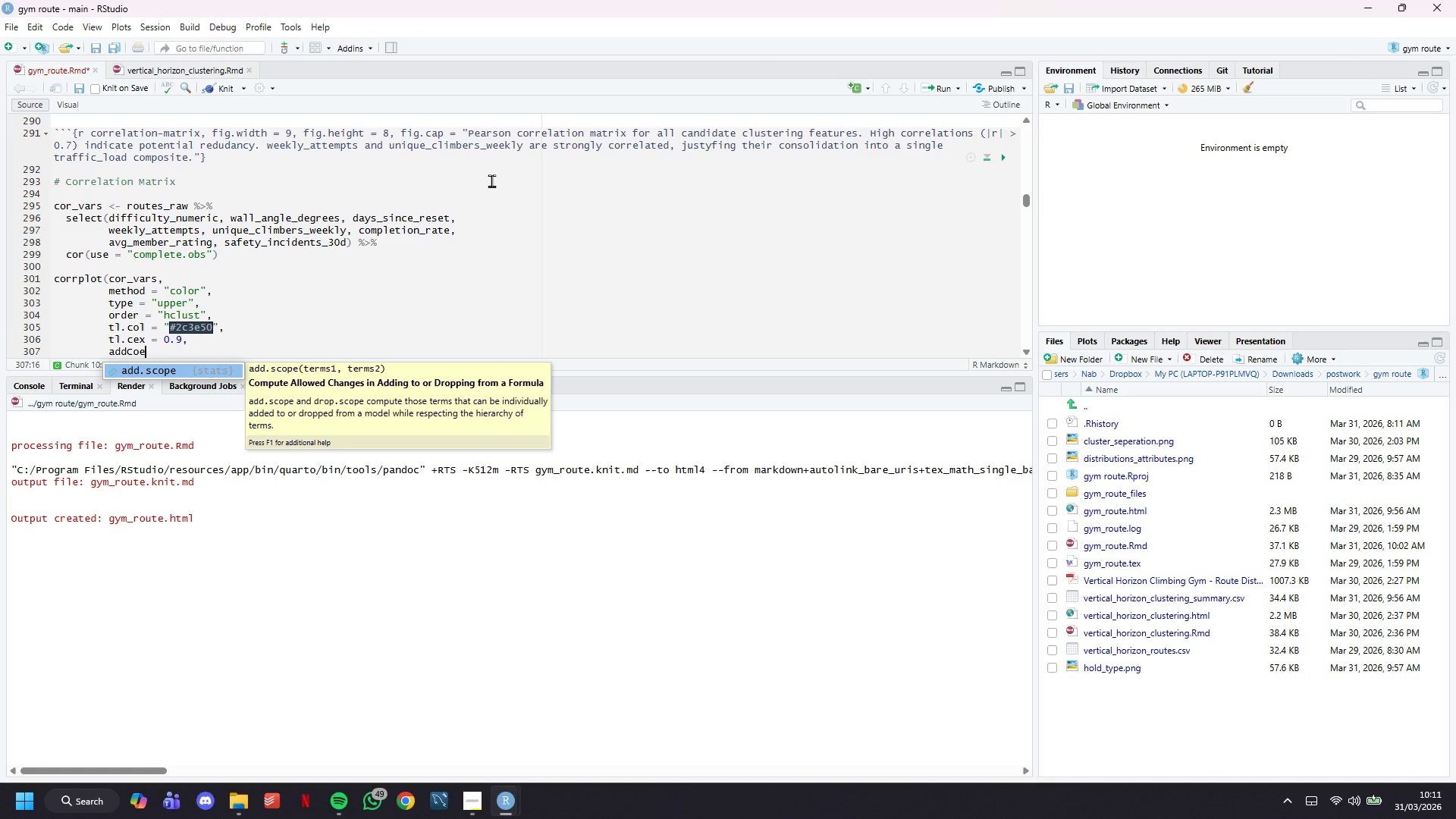 
wait(5.36)
 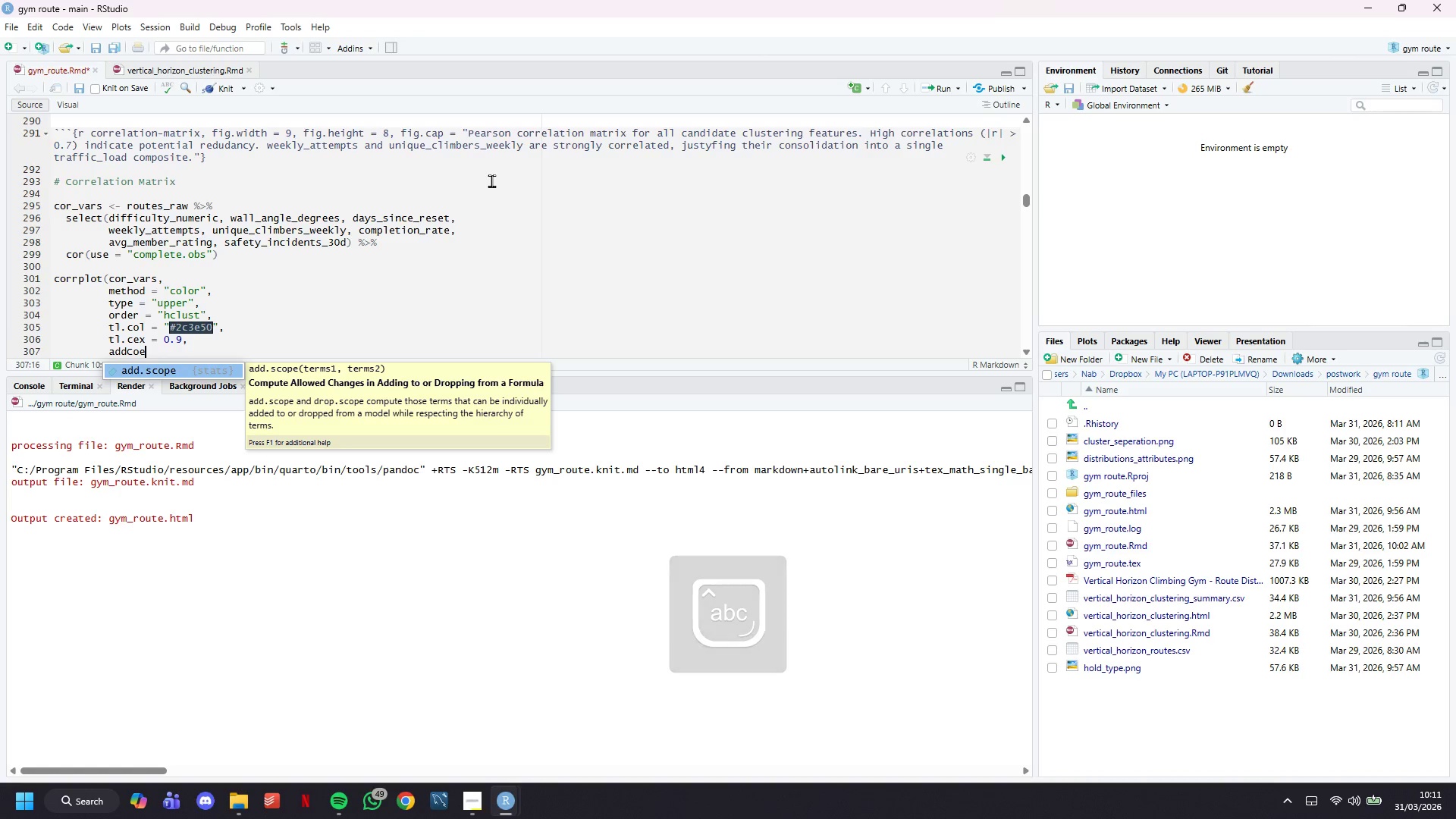 
type(f.col = "white)
 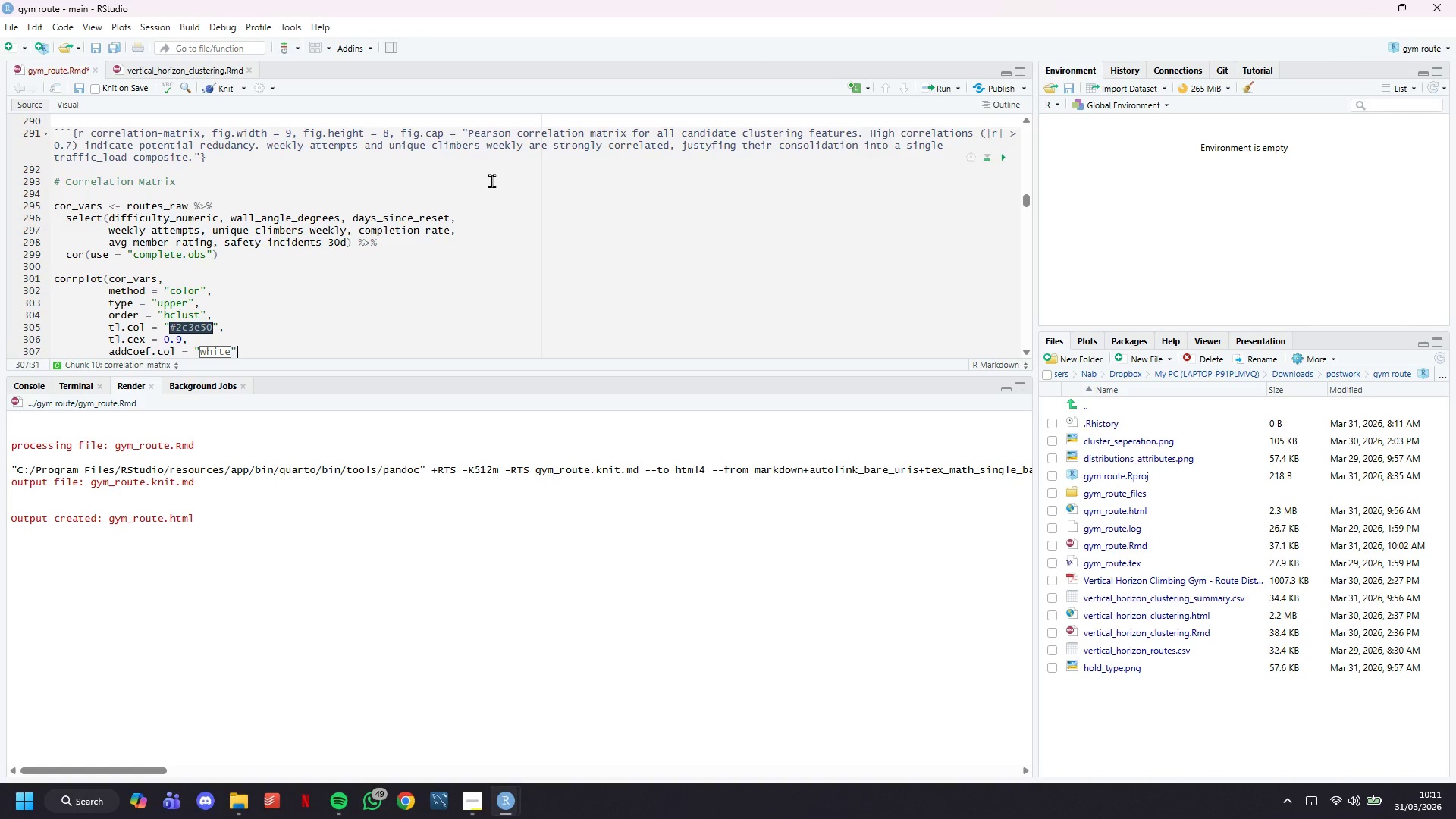 
key(ArrowRight)
 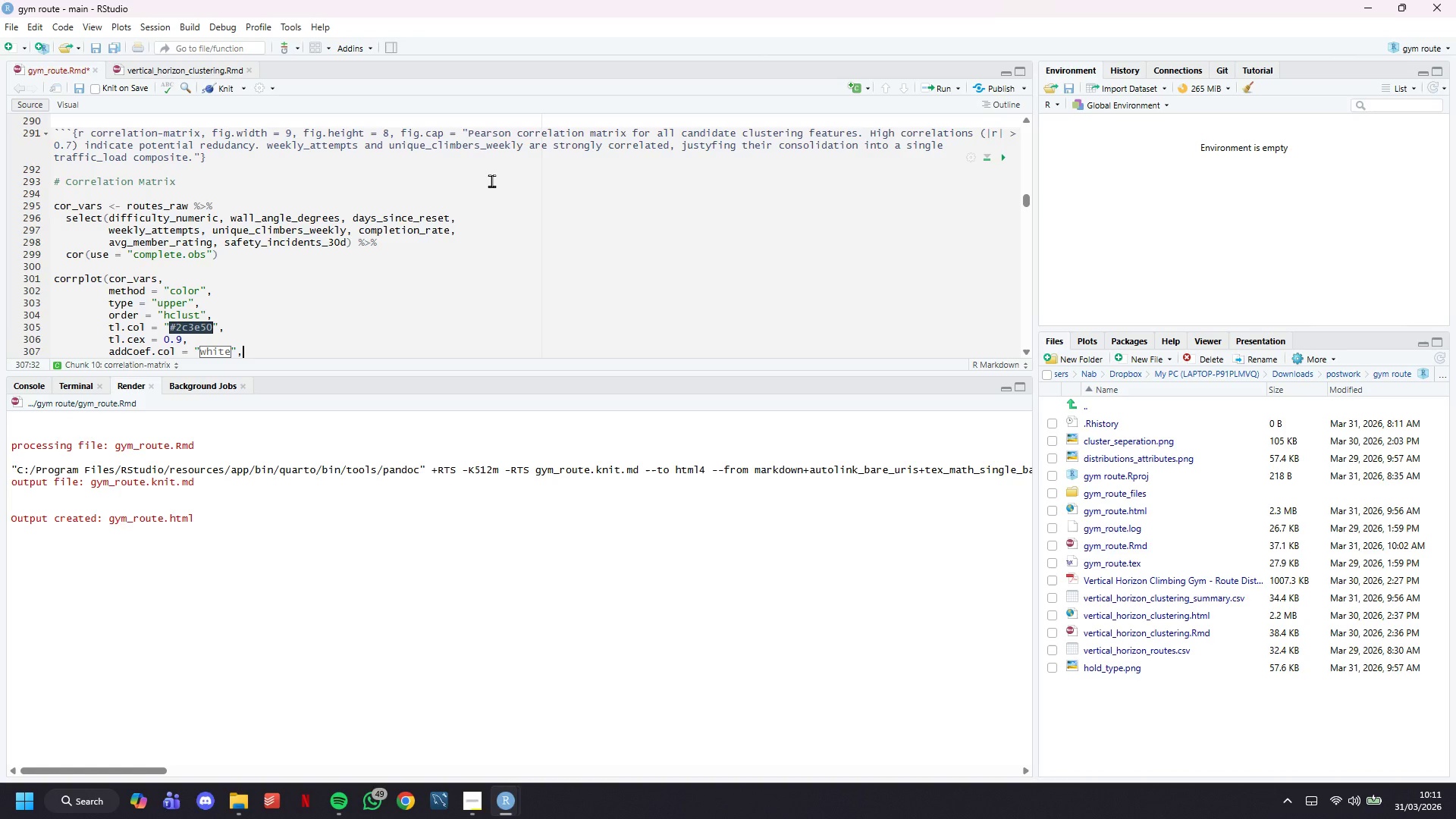 
key(Comma)
 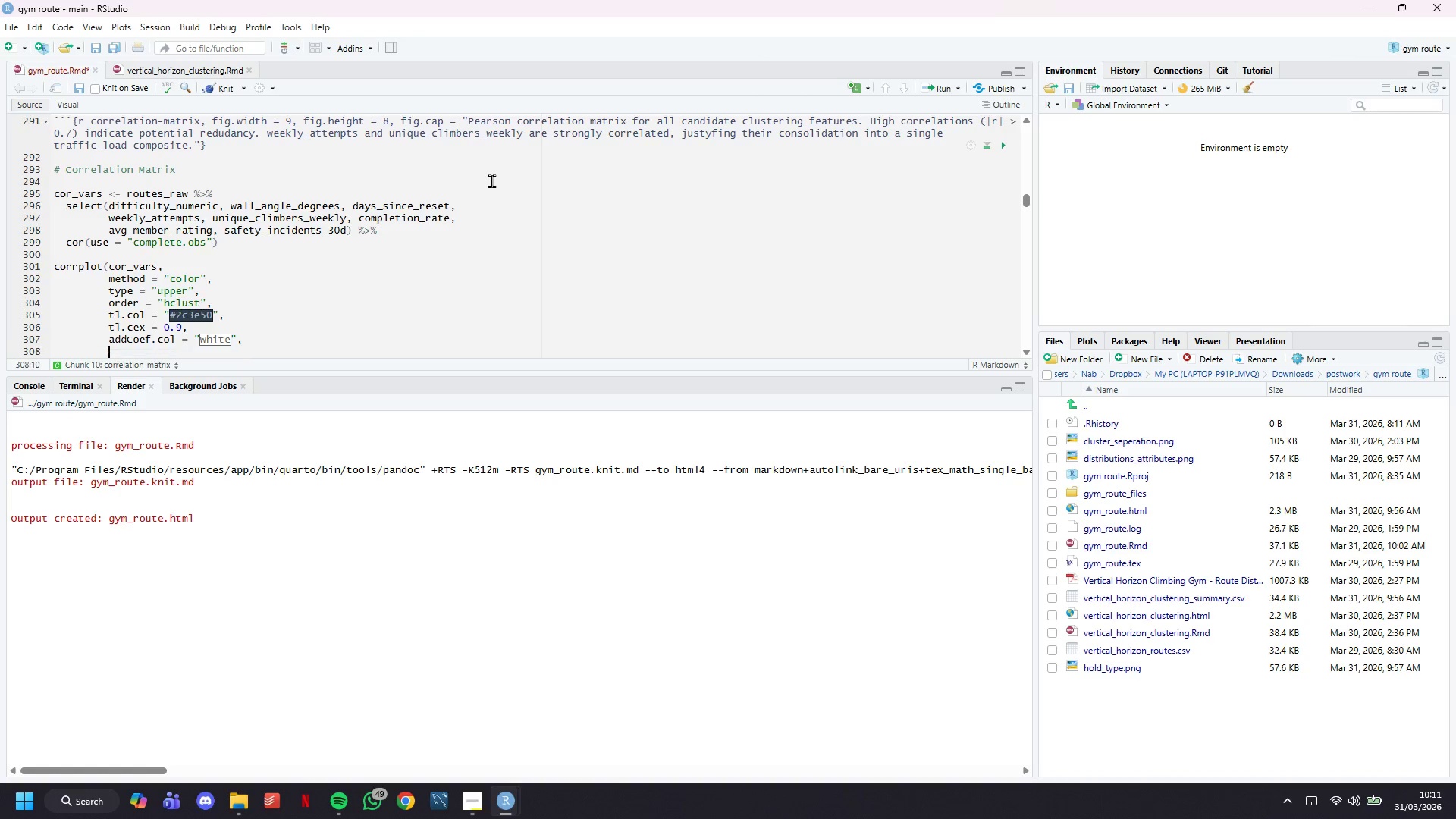 
key(Enter)
 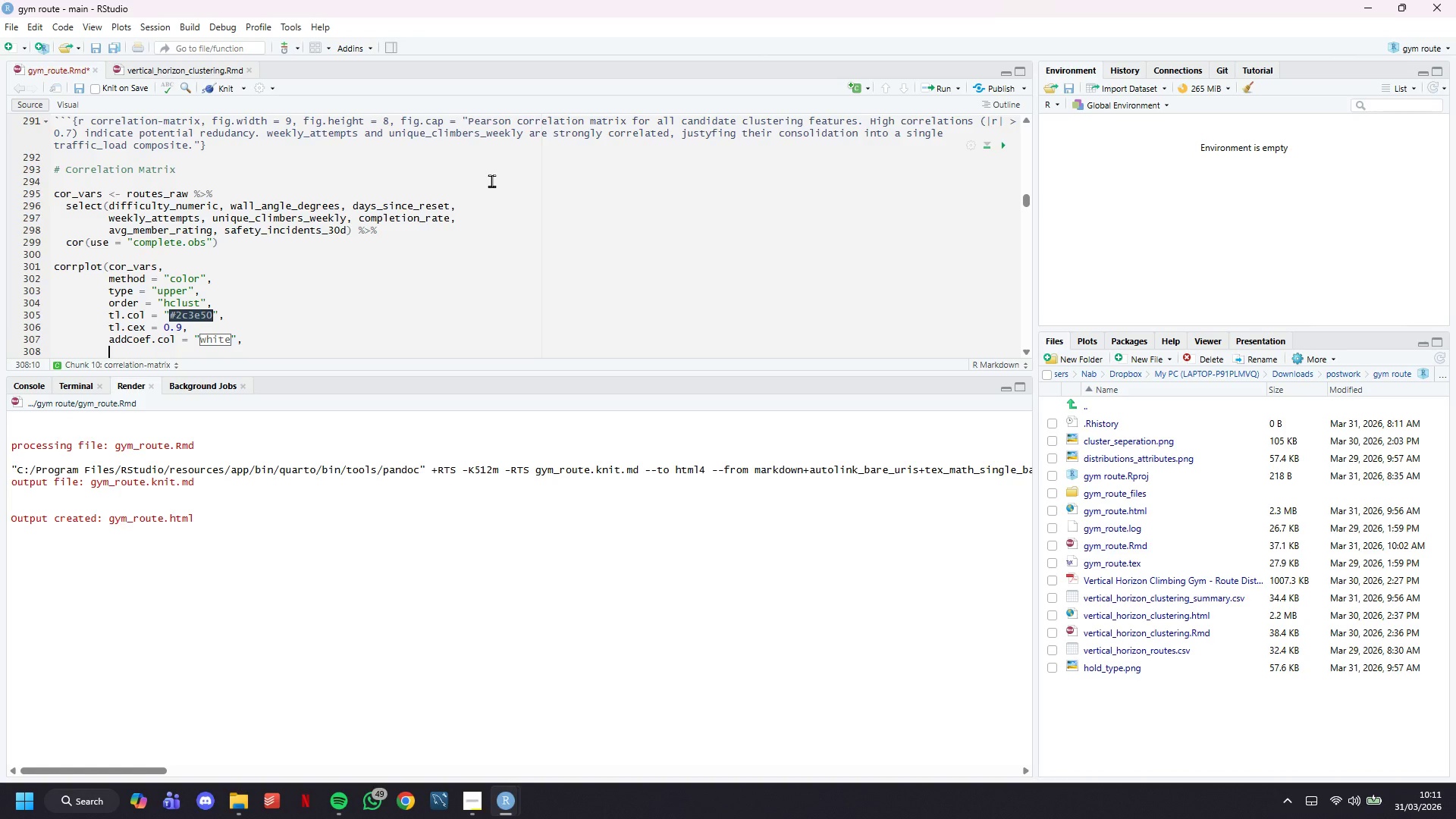 
type(number.cex = 0.75,)
 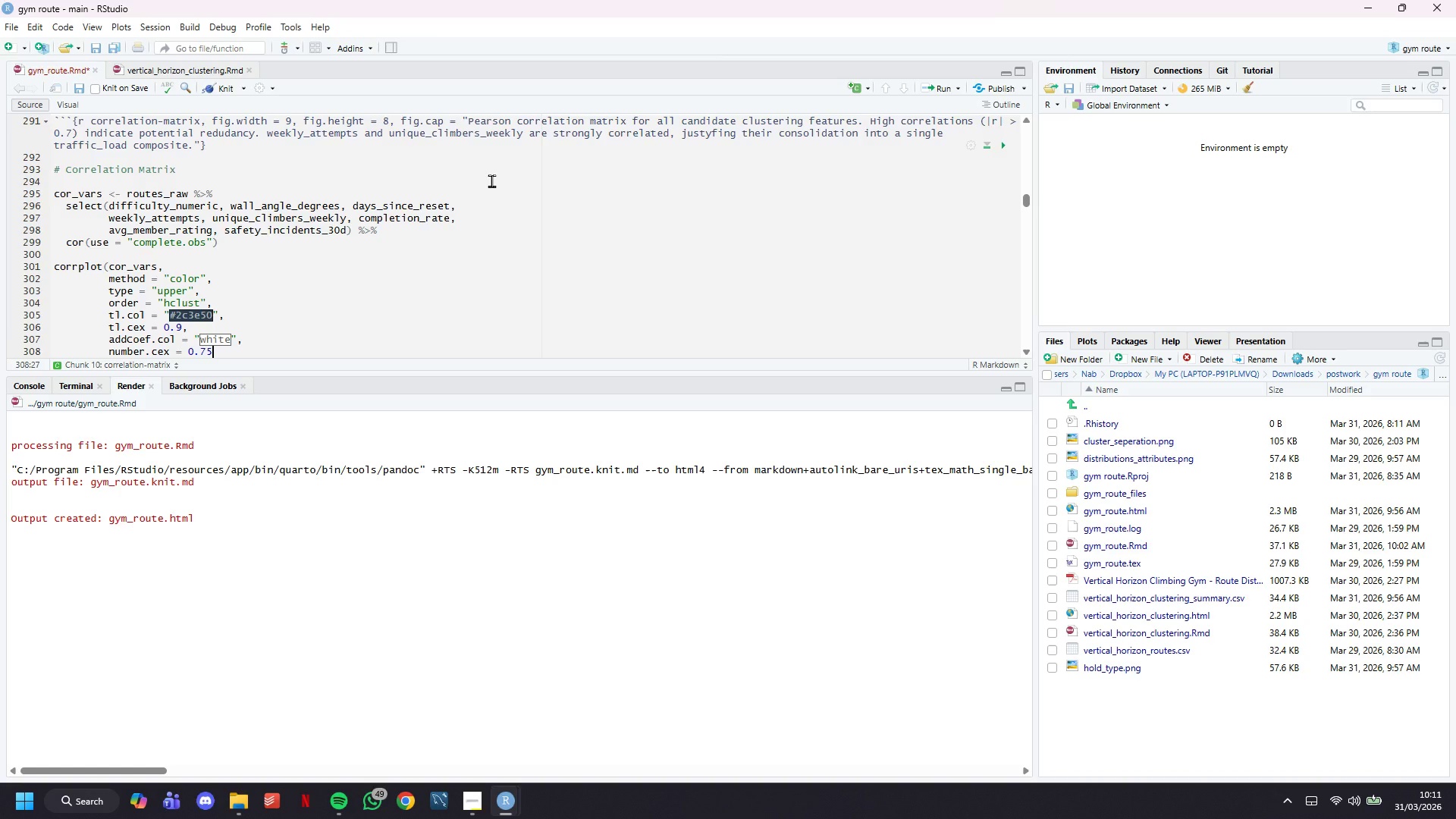 
key(Enter)
 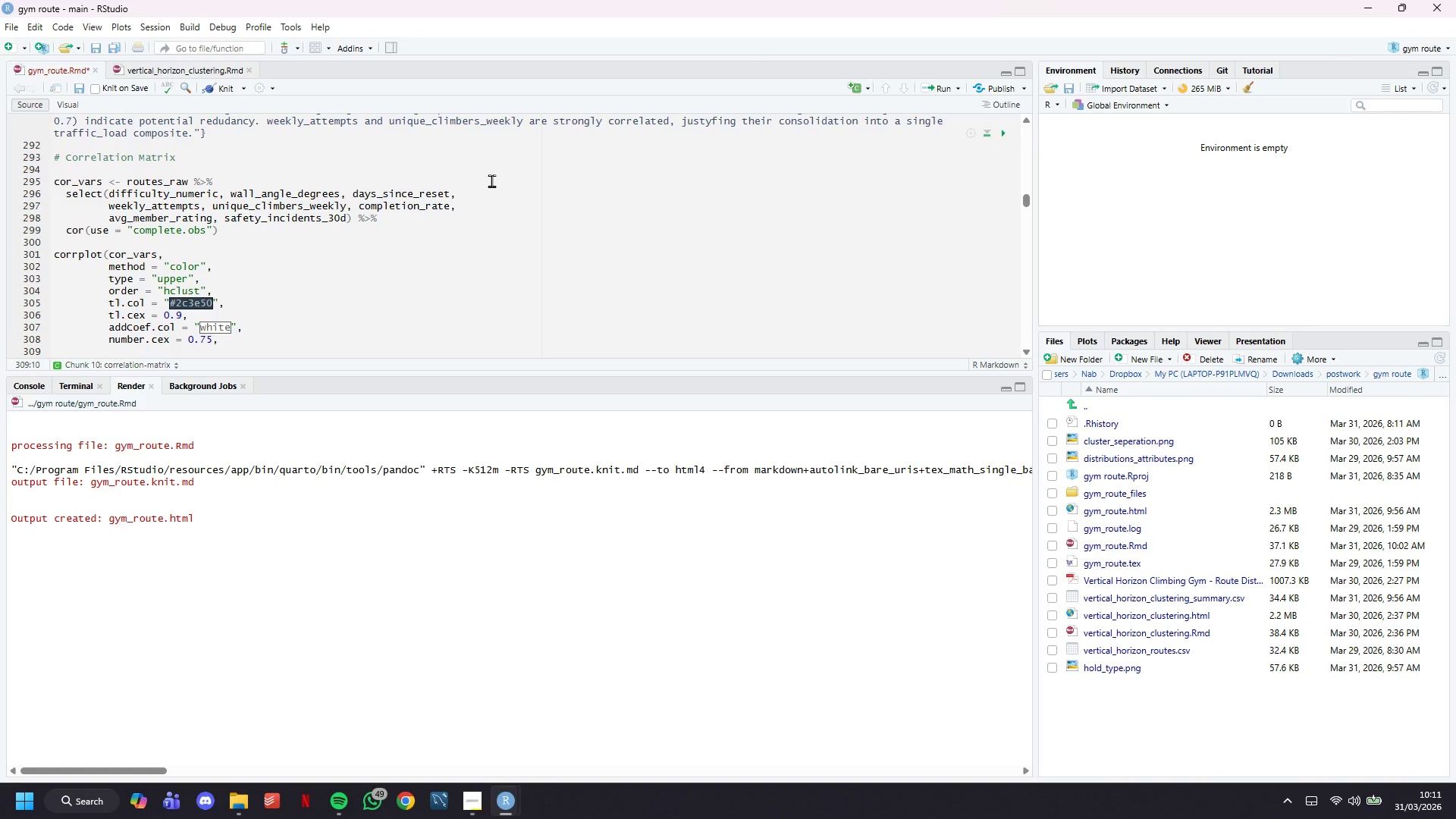 
type(color = )
 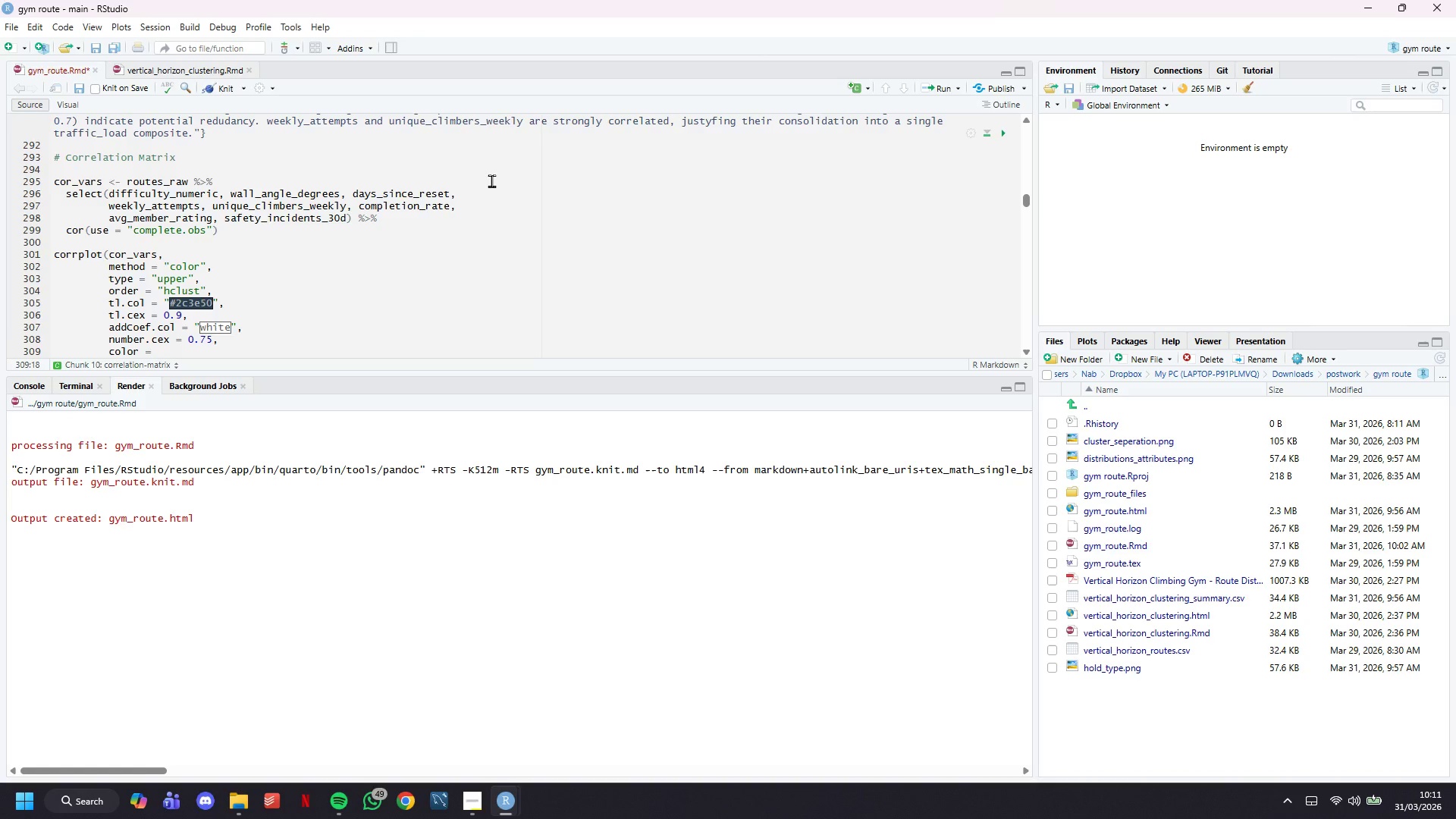 
wait(23.64)
 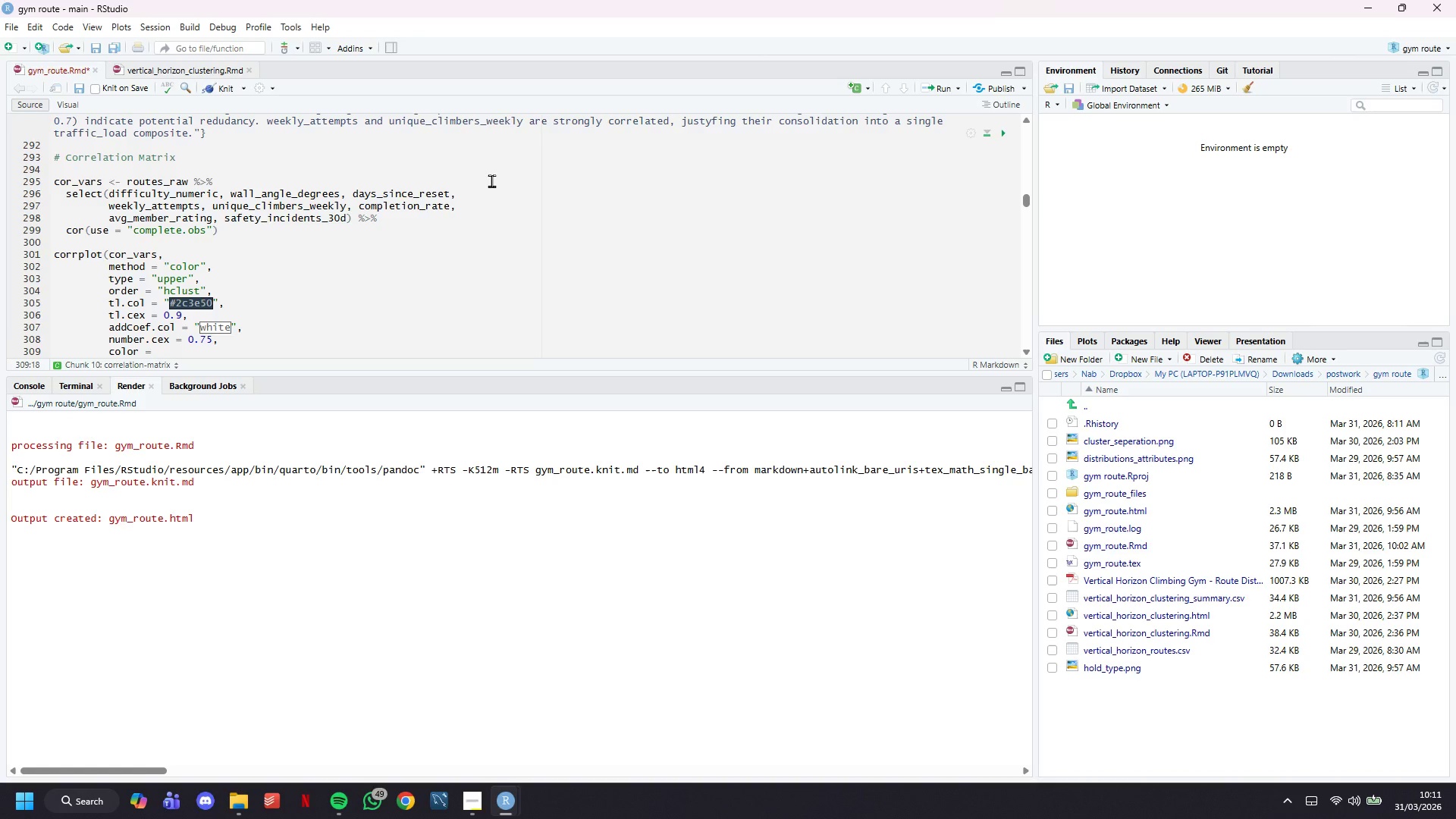 
key(Backspace)
key(Backspace)
key(Backspace)
key(Backspace)
key(Backspace)
type( =)
key(Backspace)
type( )
key(Backspace)
type(= )
key(Backspace)
key(Backspace)
key(Backspace)
type( )
key(Backspace)
type(l = colorR)
 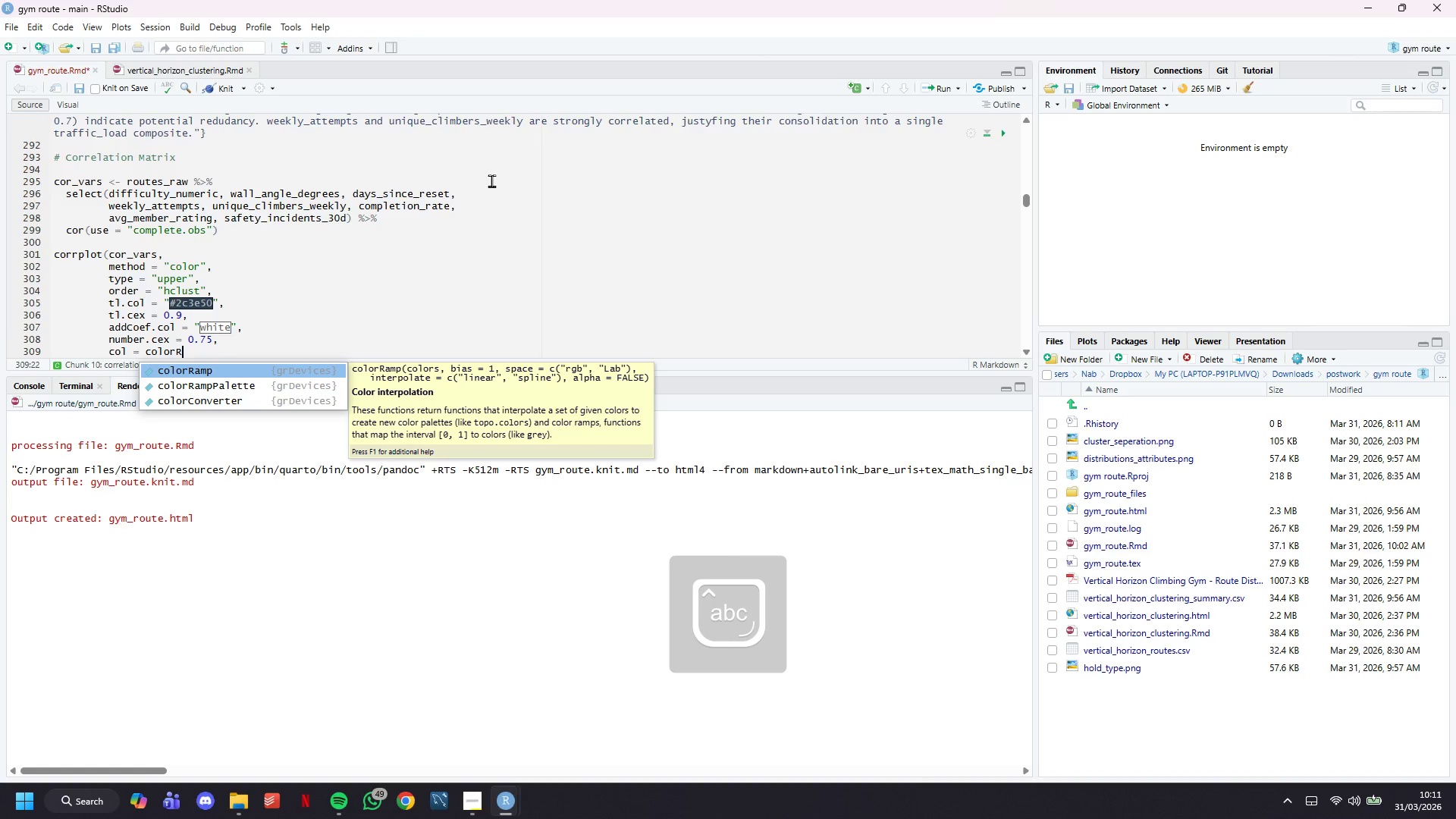 
key(ArrowDown)
 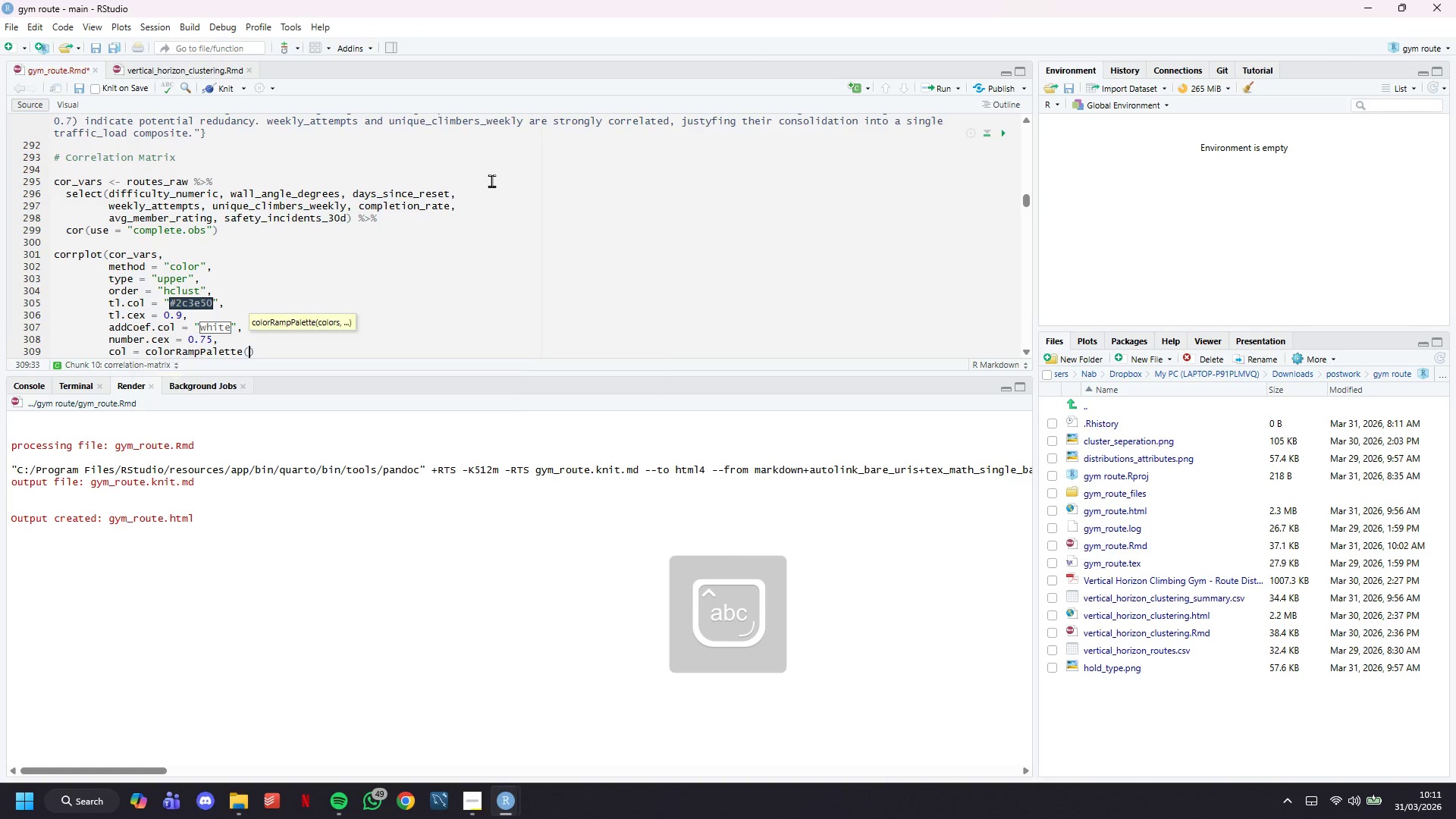 
key(Enter)
 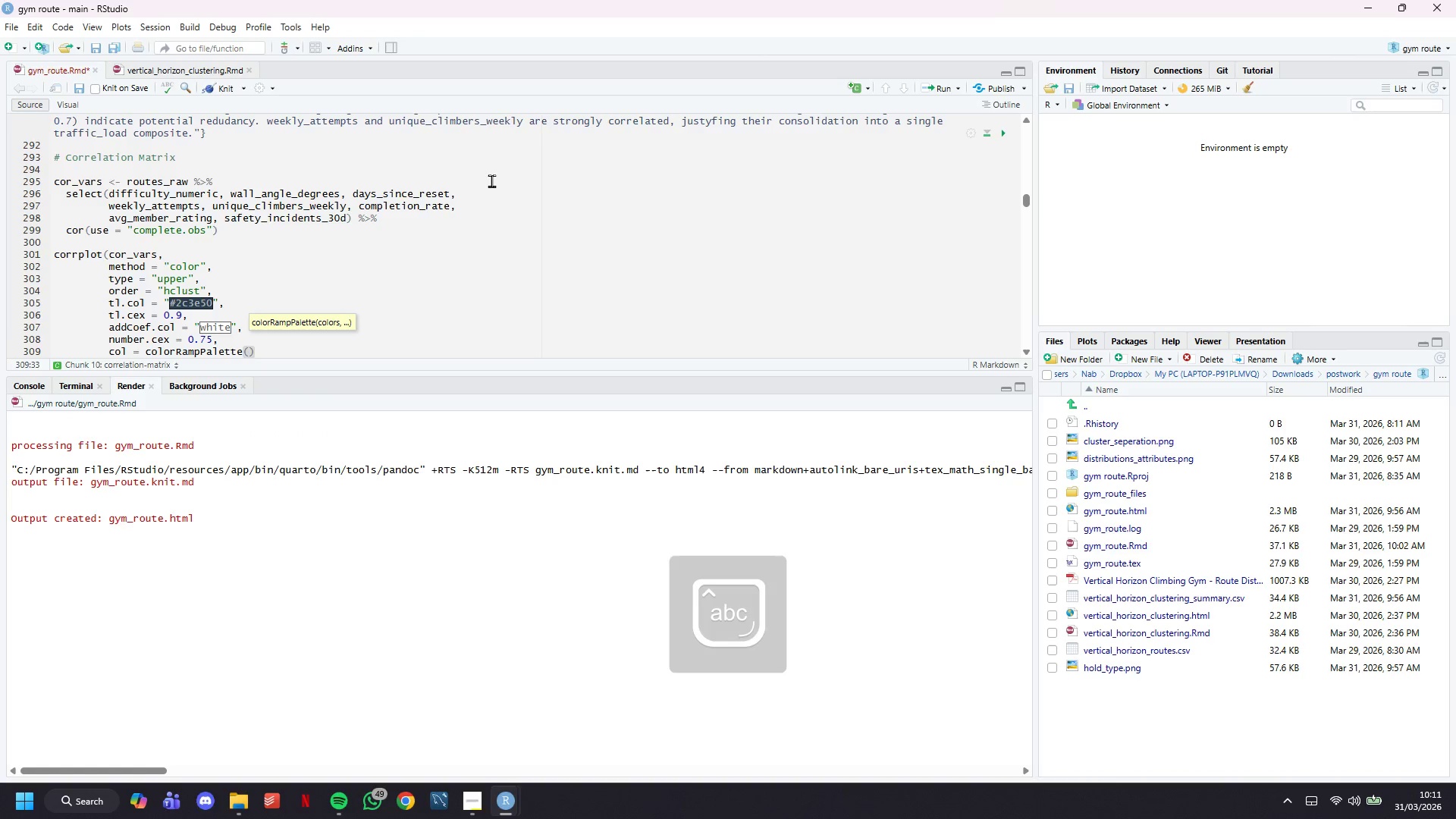 
type(c("#2980b9)
 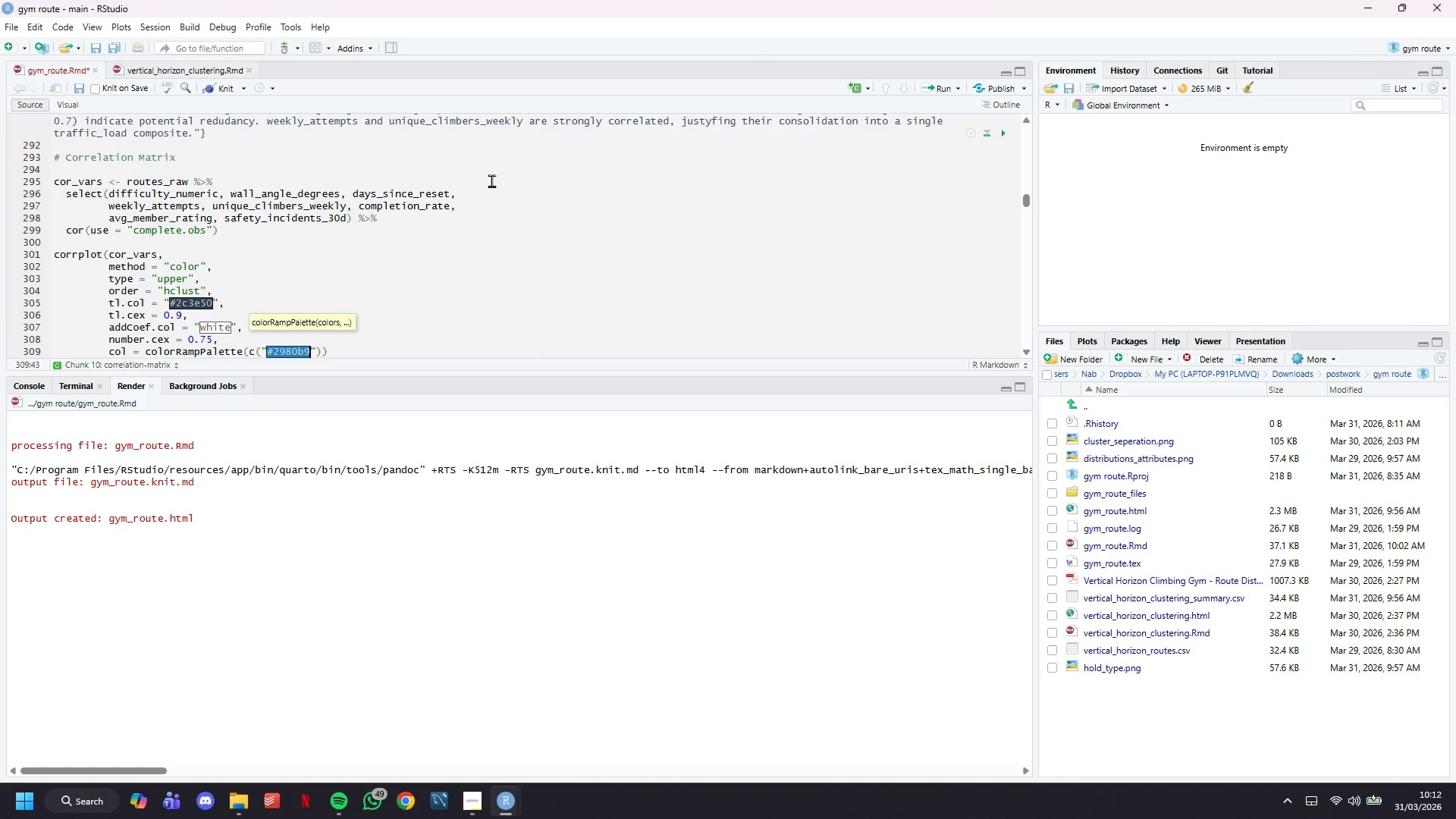 
wait(22.02)
 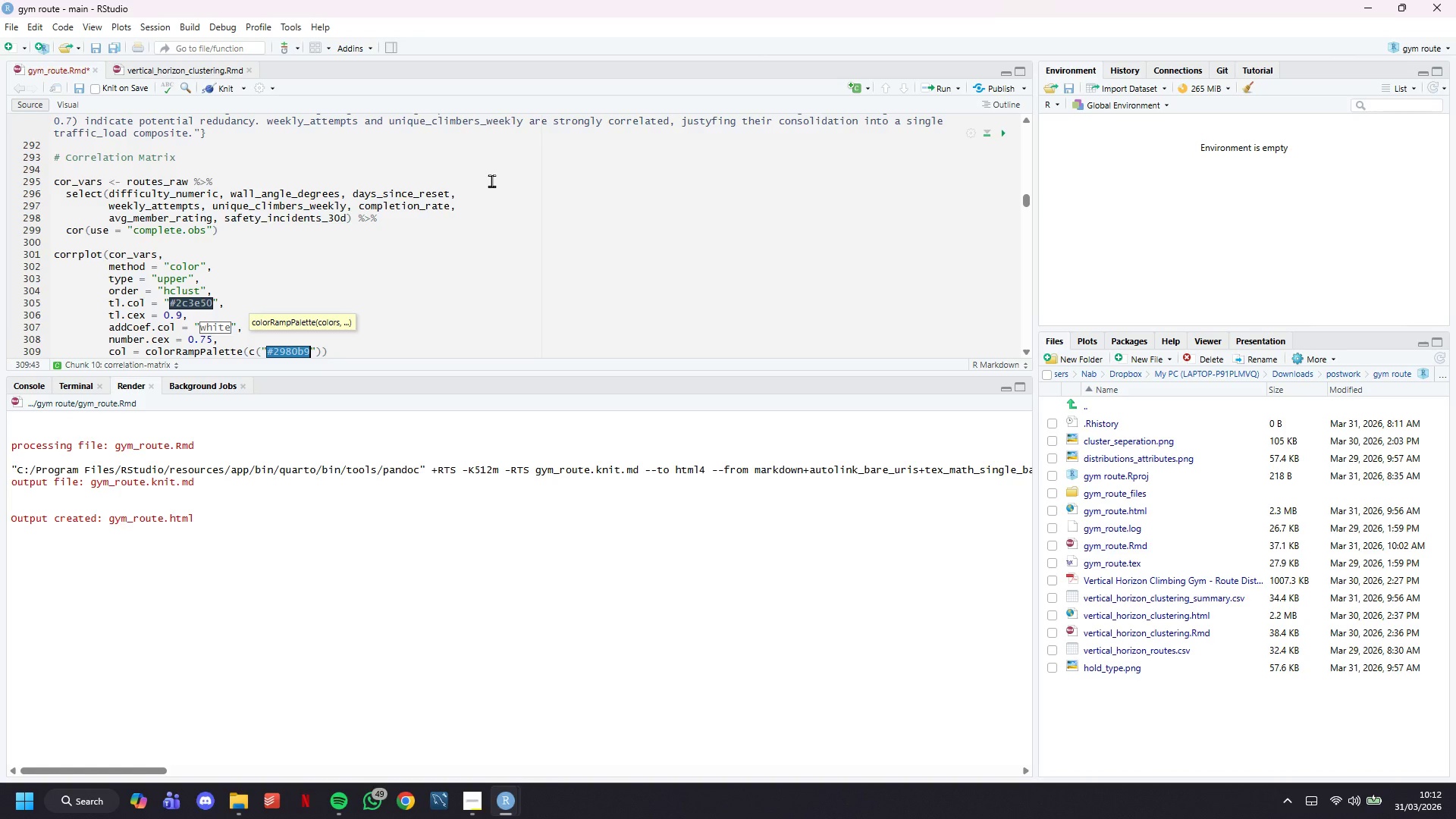 
key(ArrowRight)
 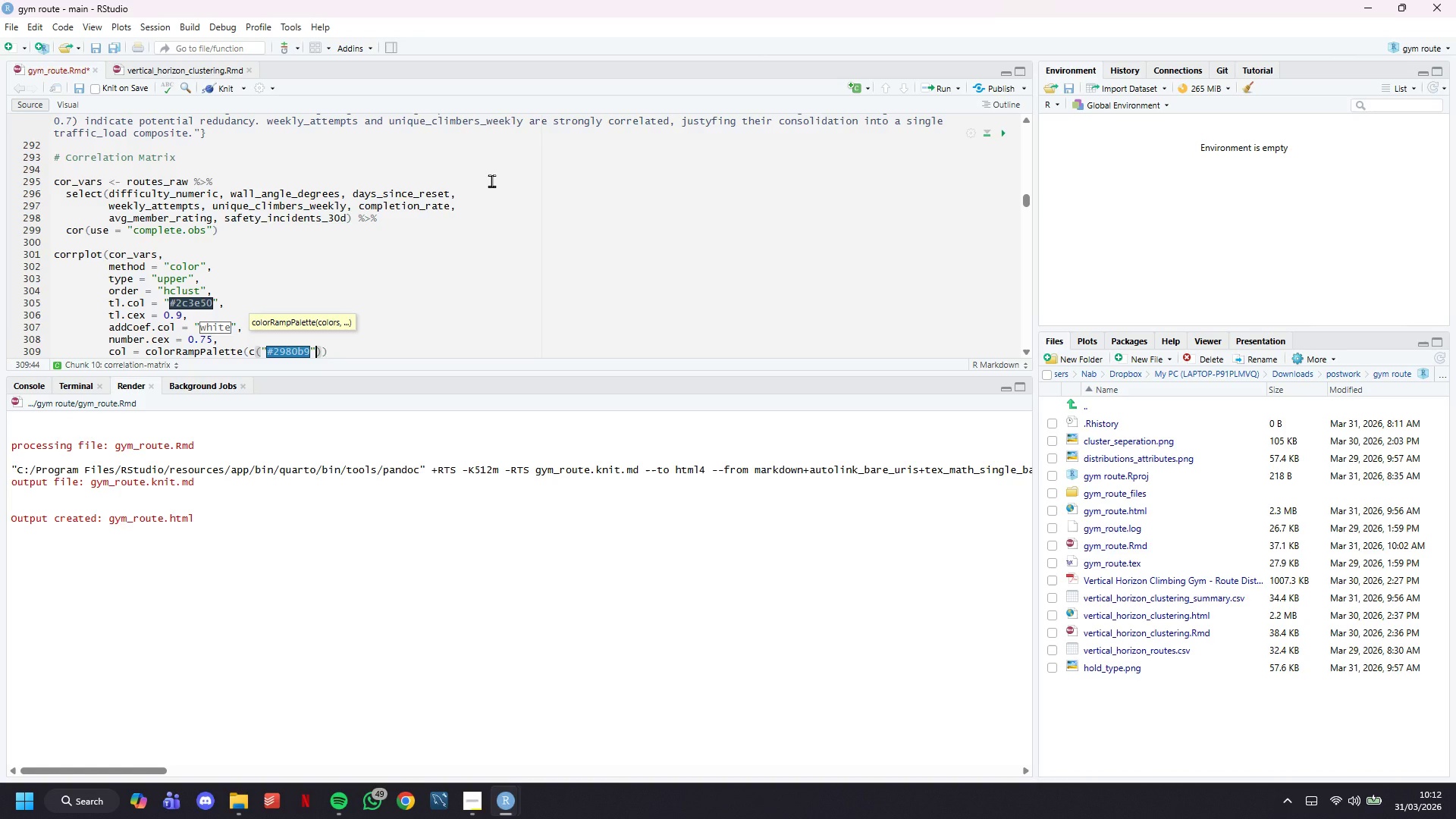 
type(, "white)
 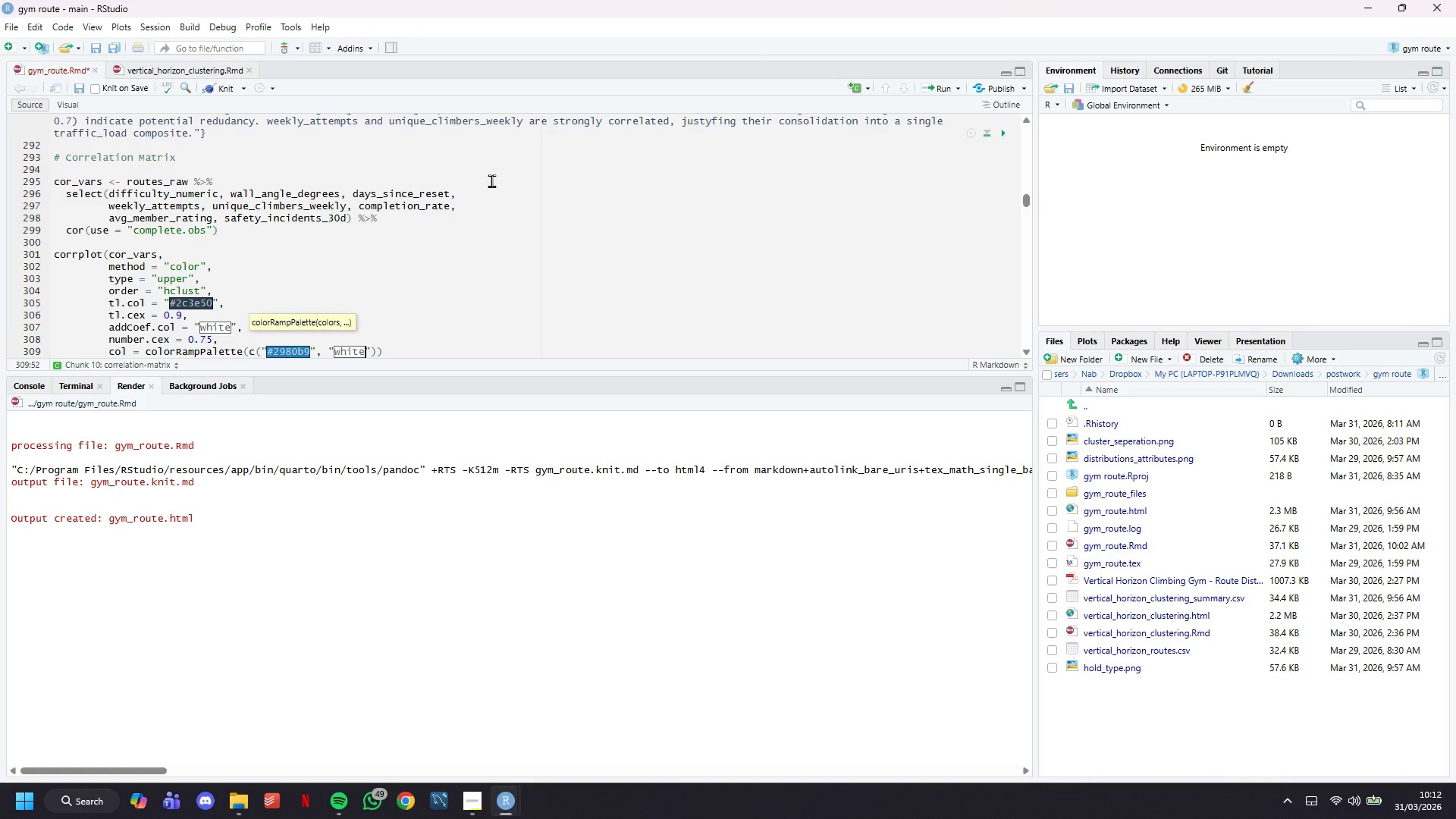 
key(ArrowRight)
 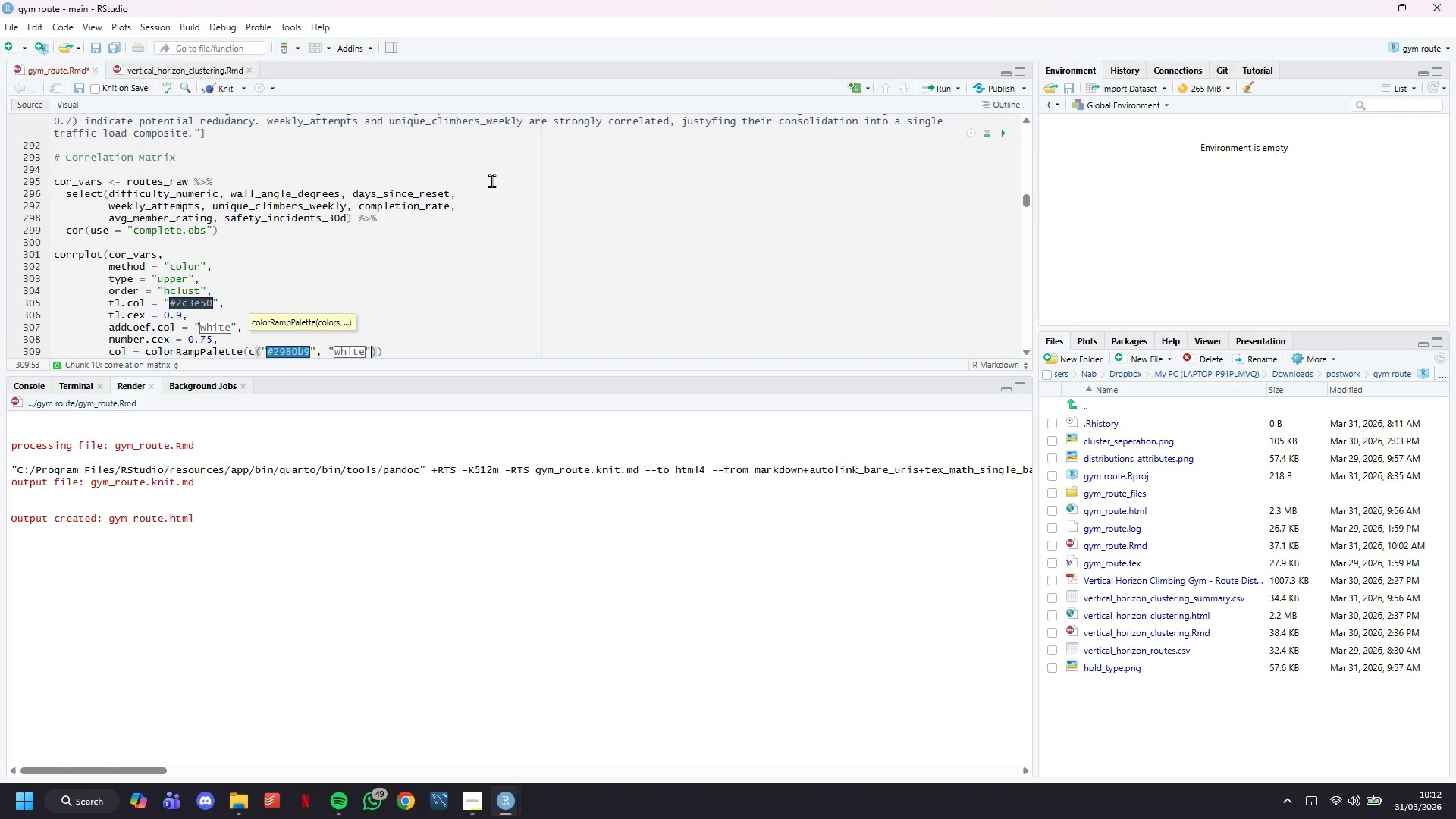 
key(Comma)
 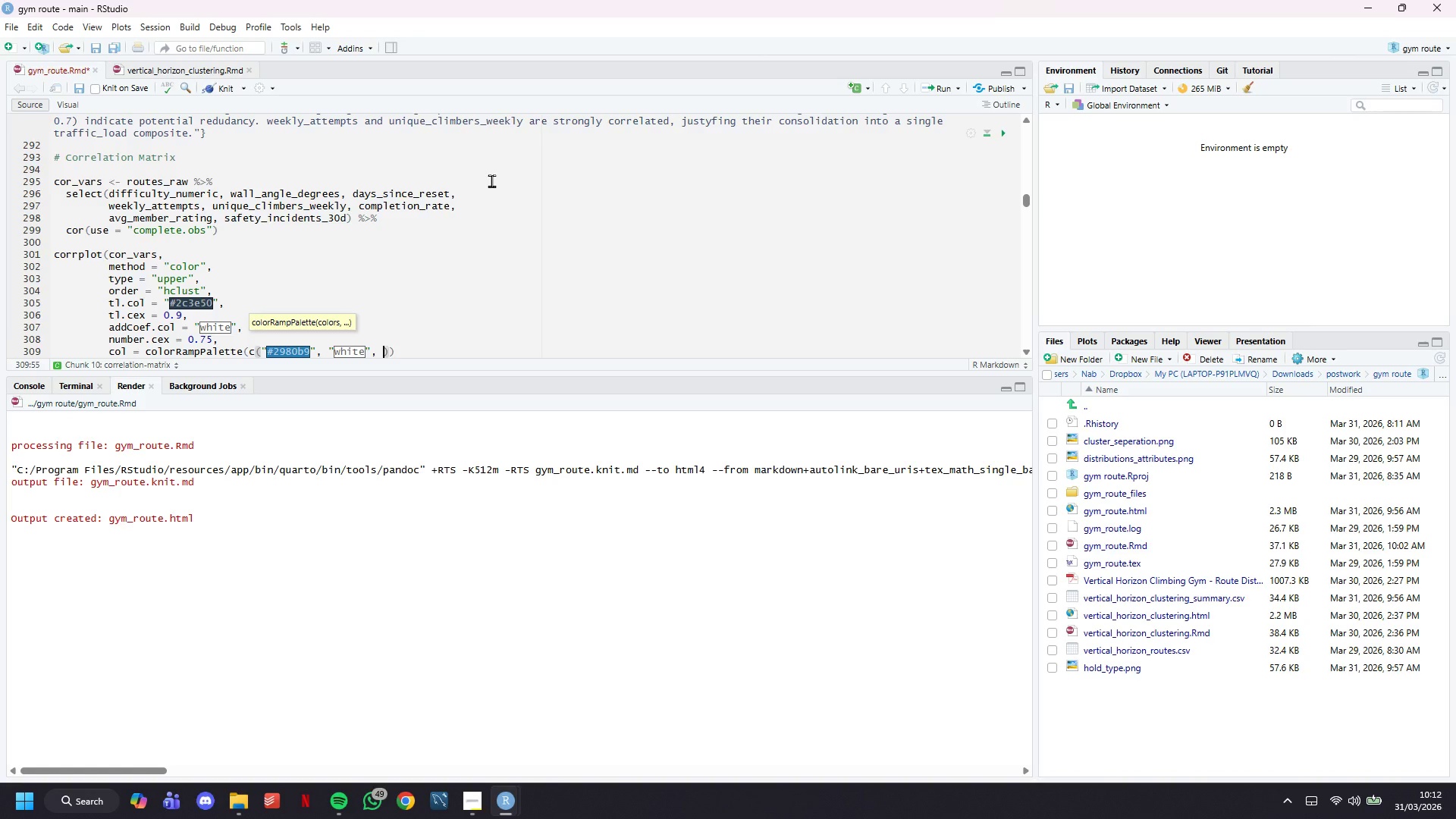 
key(Space)
 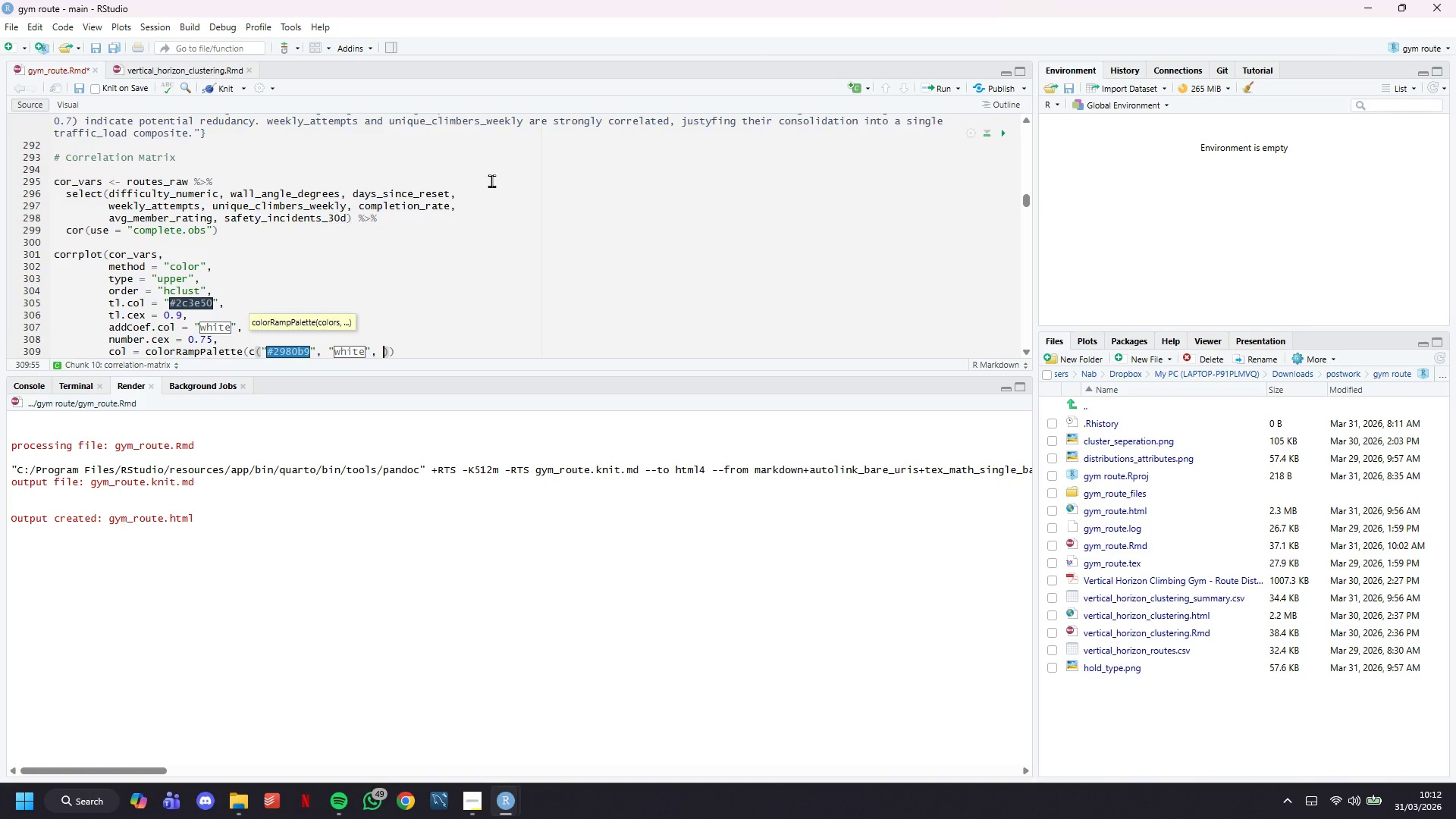 
key(Shift+ShiftLeft)
 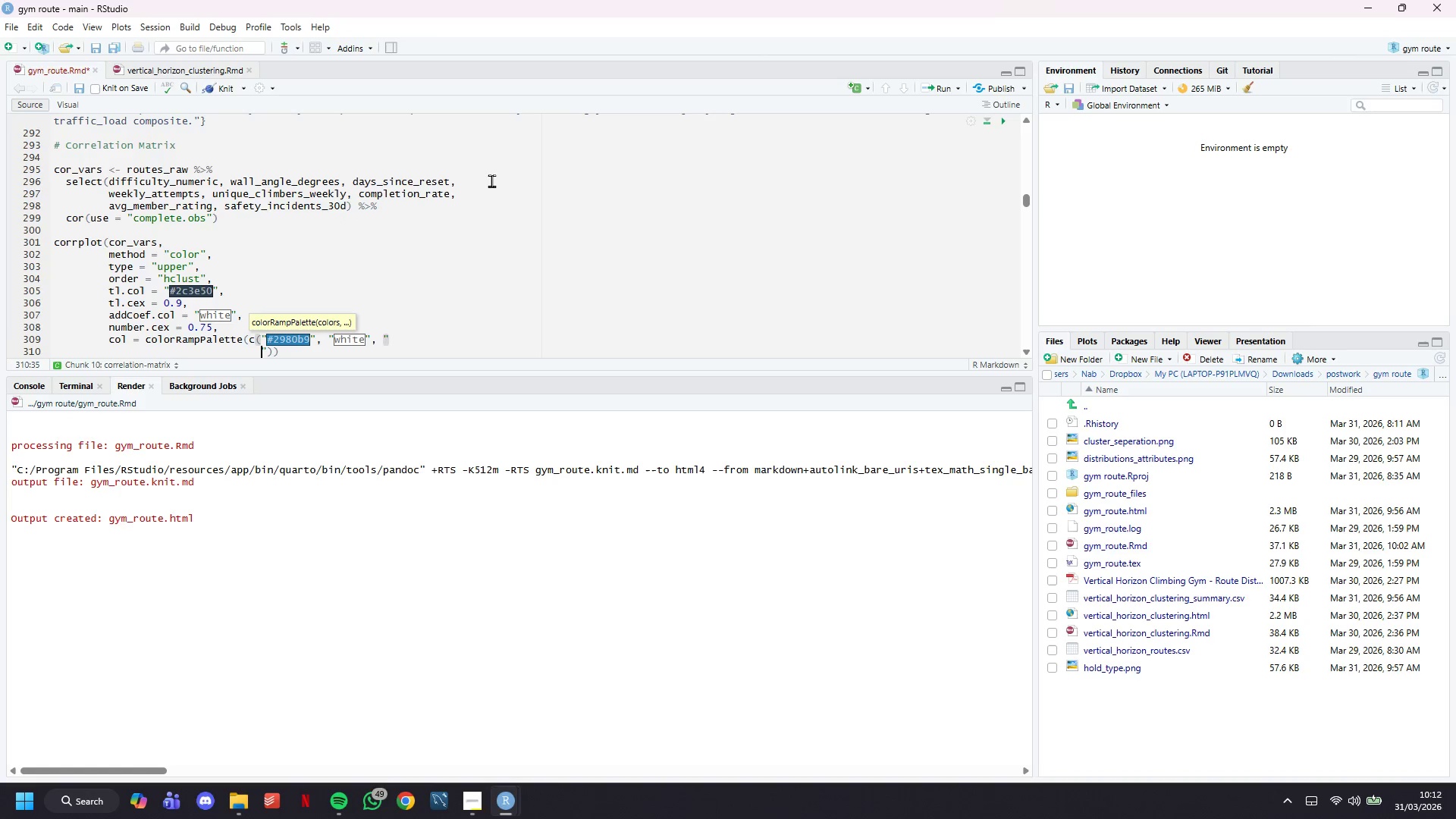 
key(Shift+Quote)
 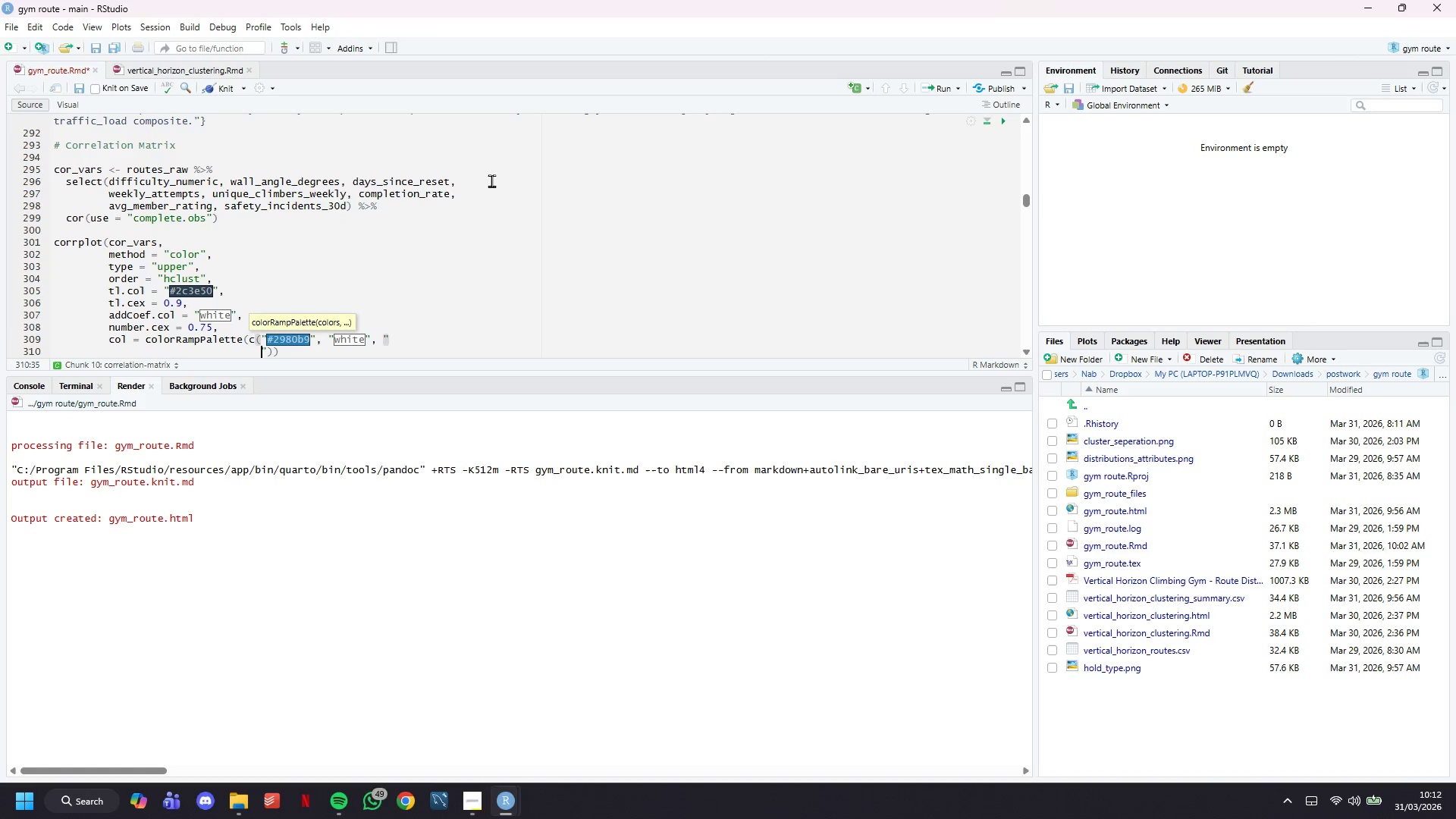 
key(Shift+Enter)
 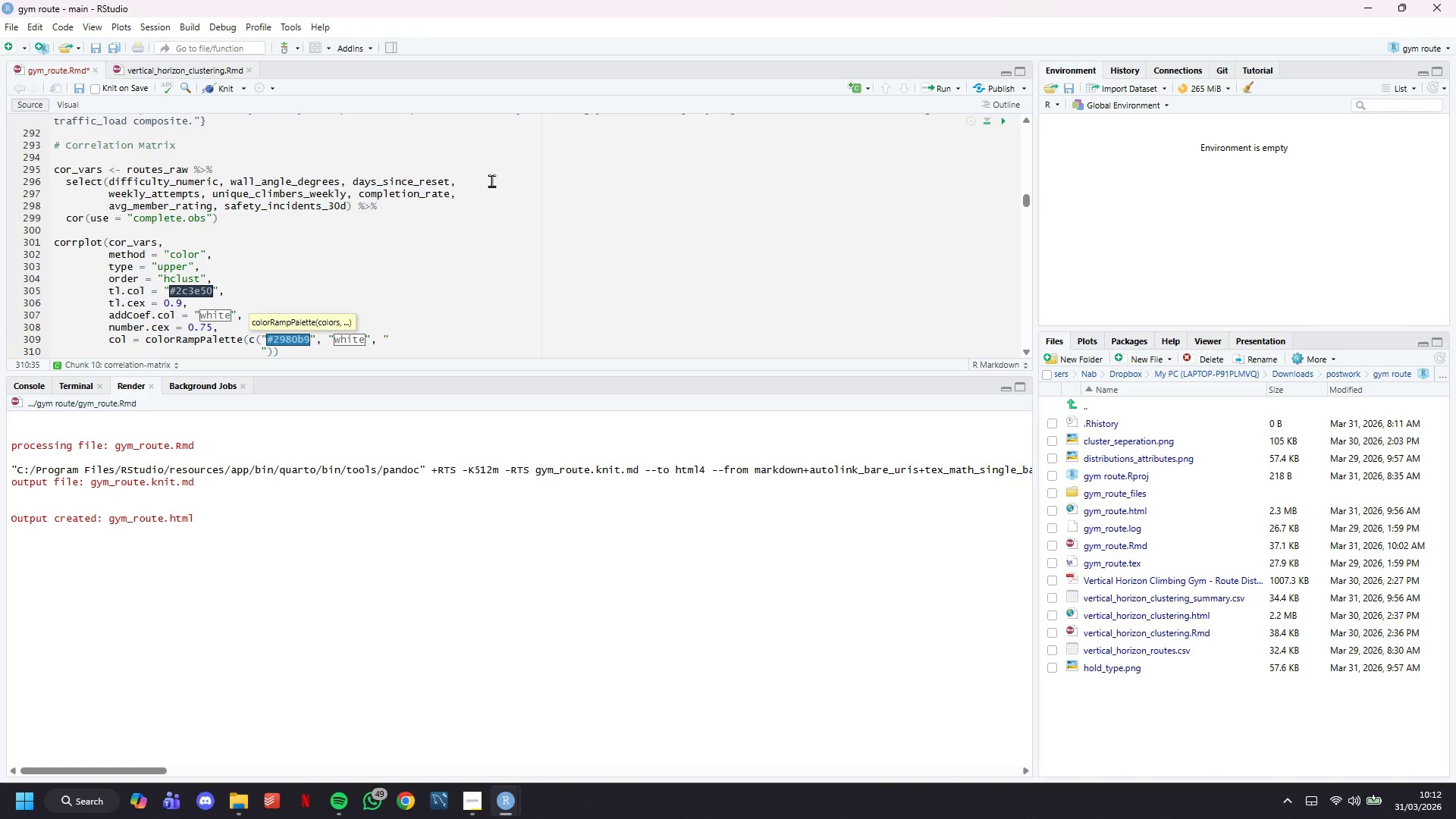 
key(Control+Z)
 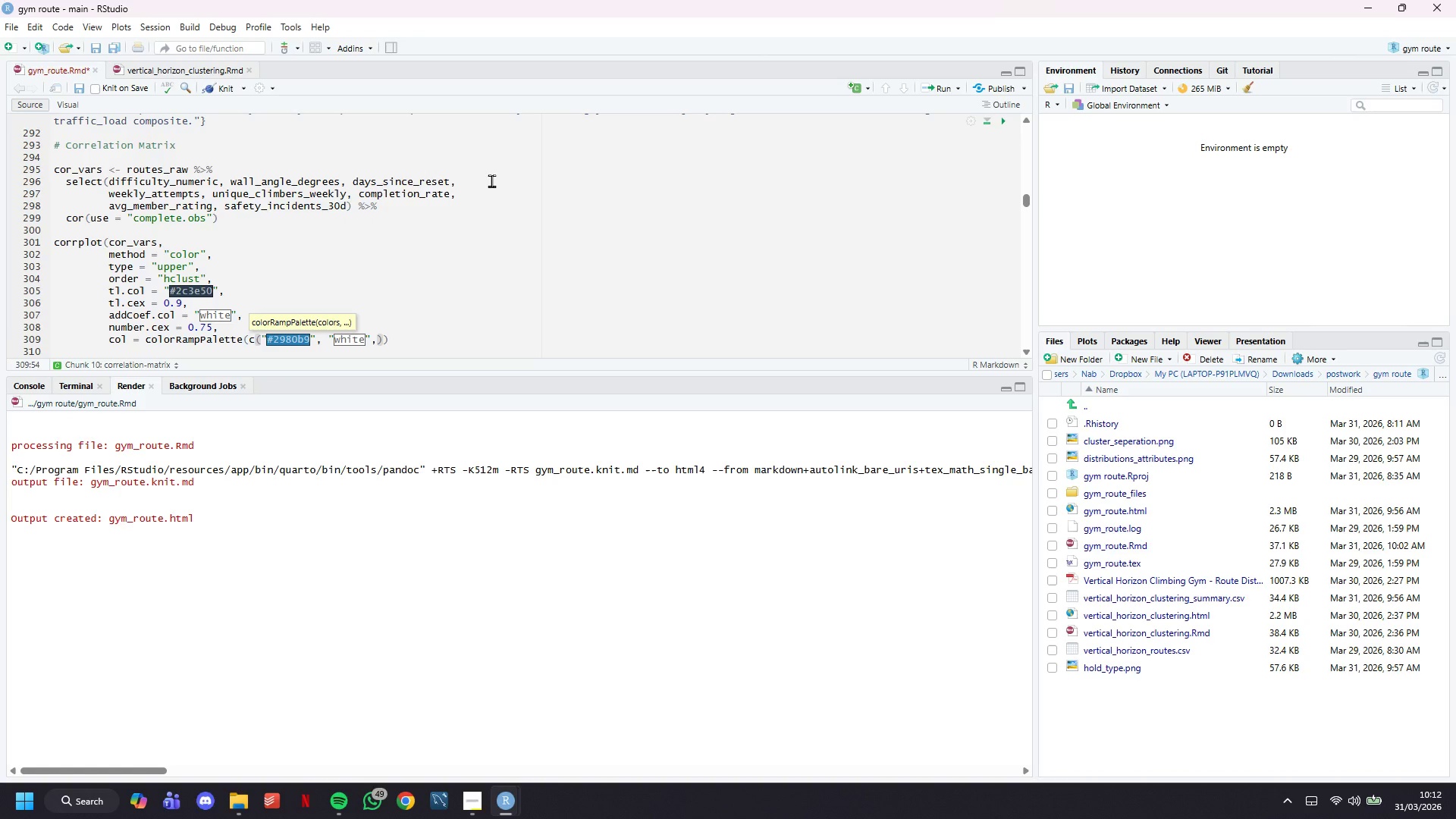 
type("#e74c3c)
 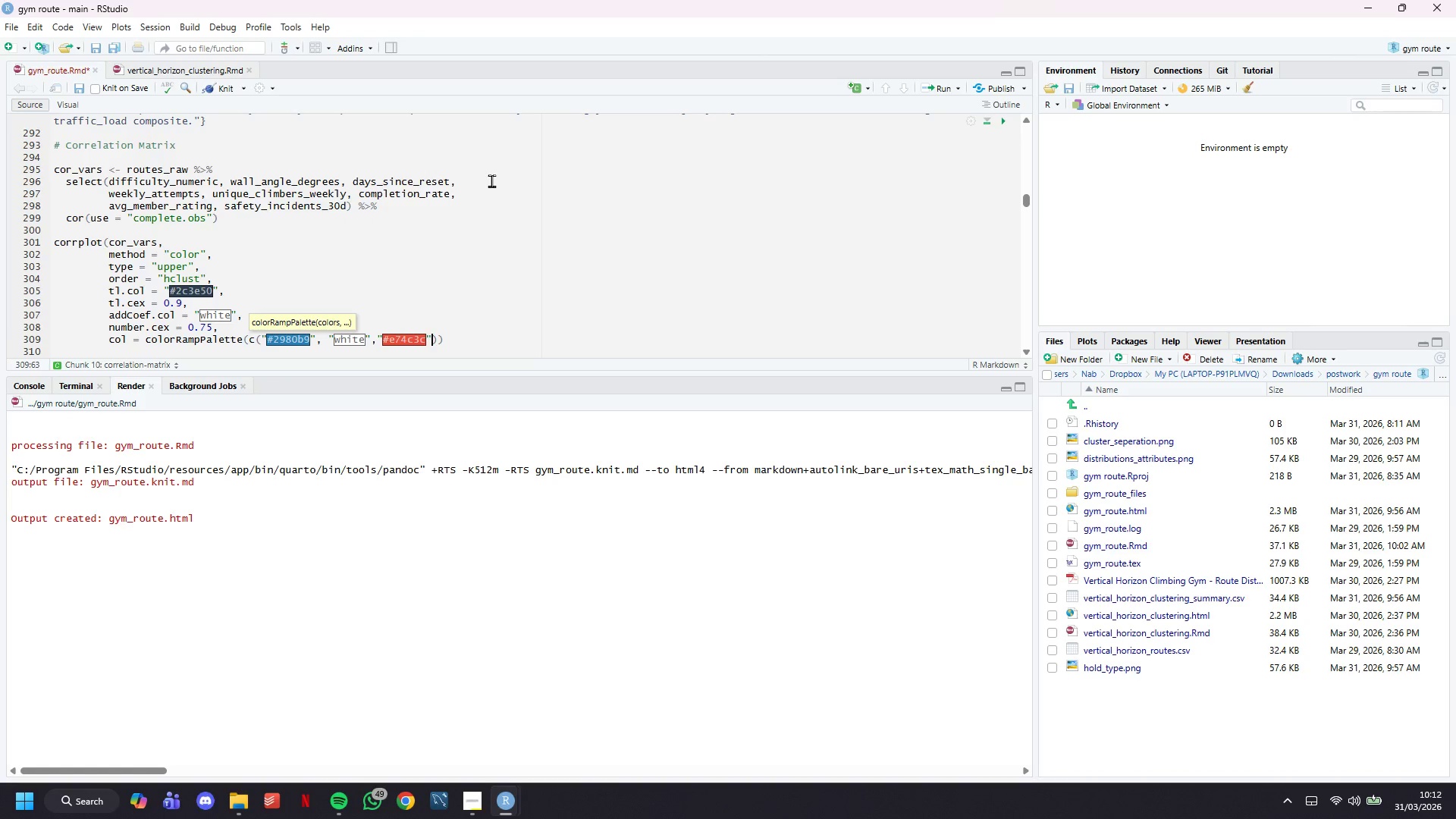 
key(ArrowRight)
 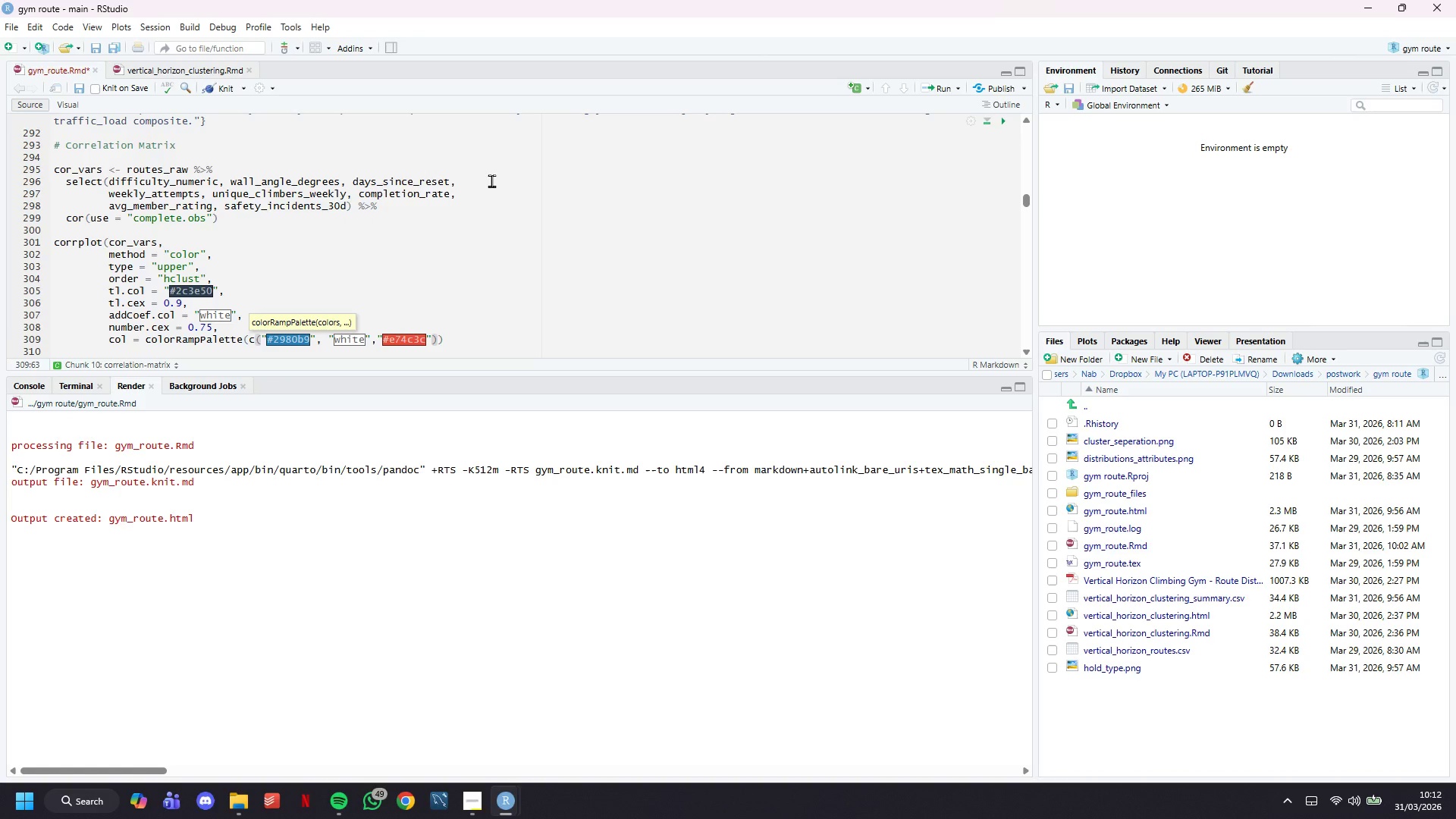 
key(ArrowRight)
 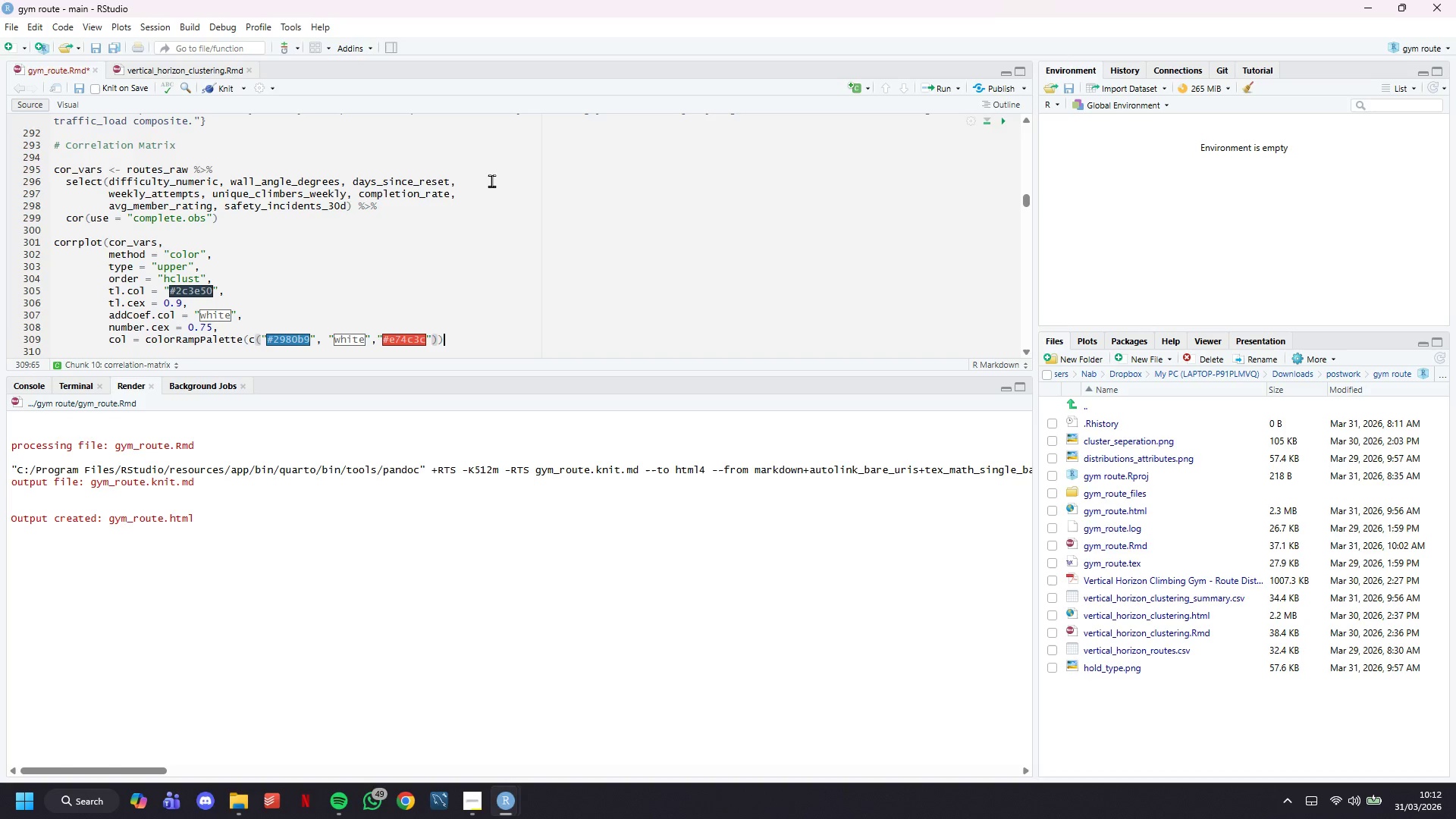 
key(ArrowRight)
 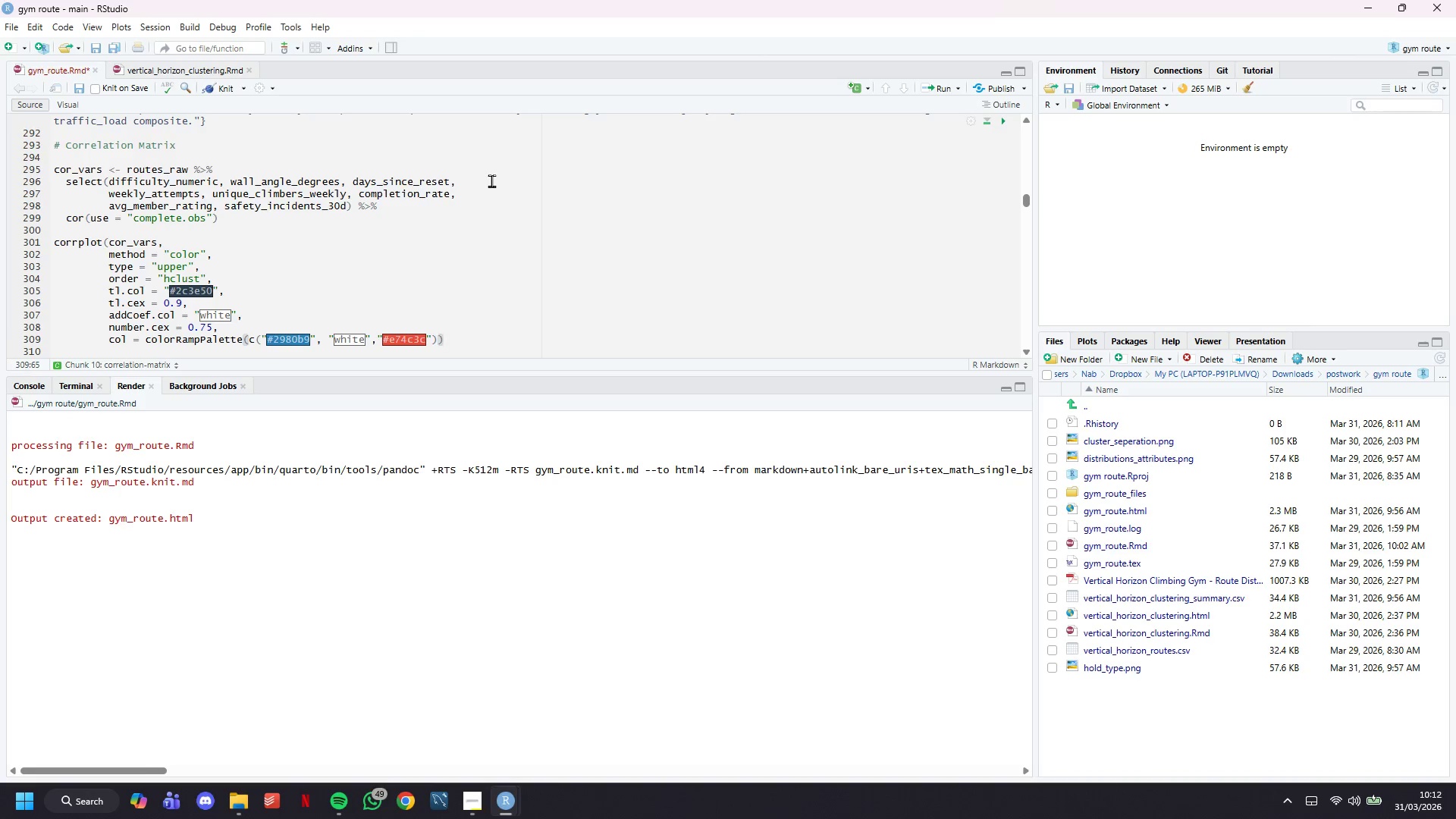 
type((200)
 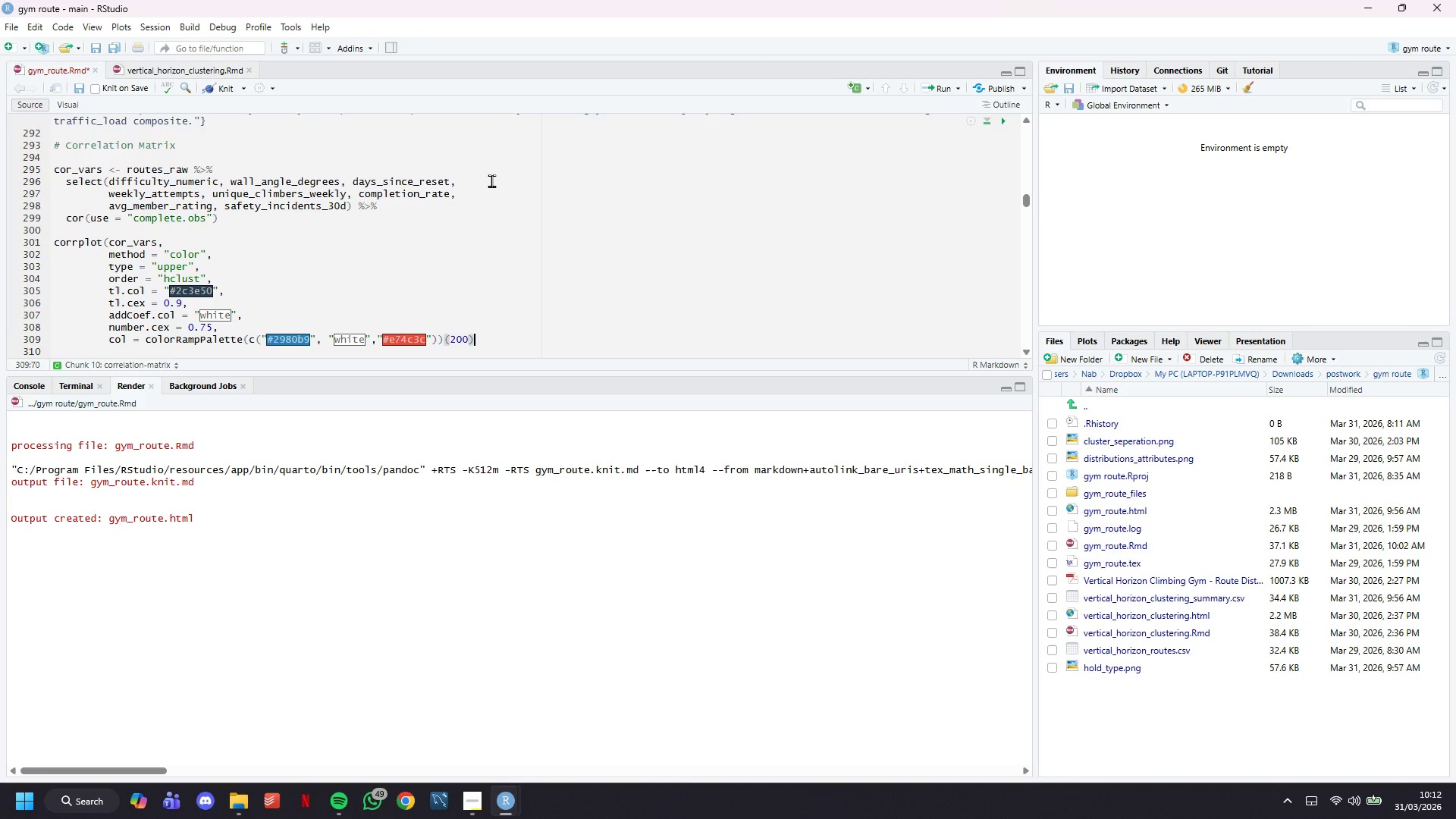 
key(ArrowRight)
 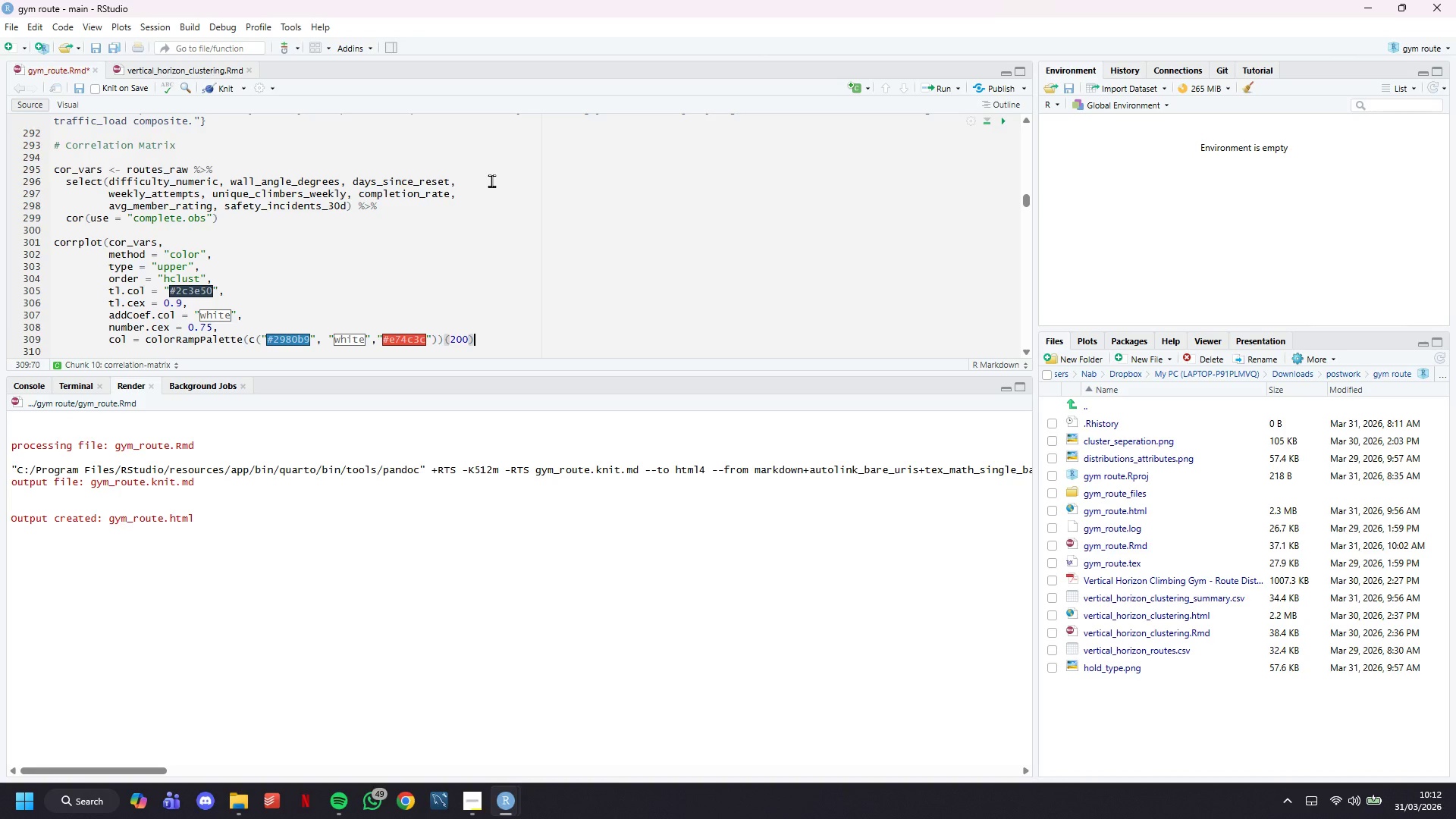 
key(Comma)
 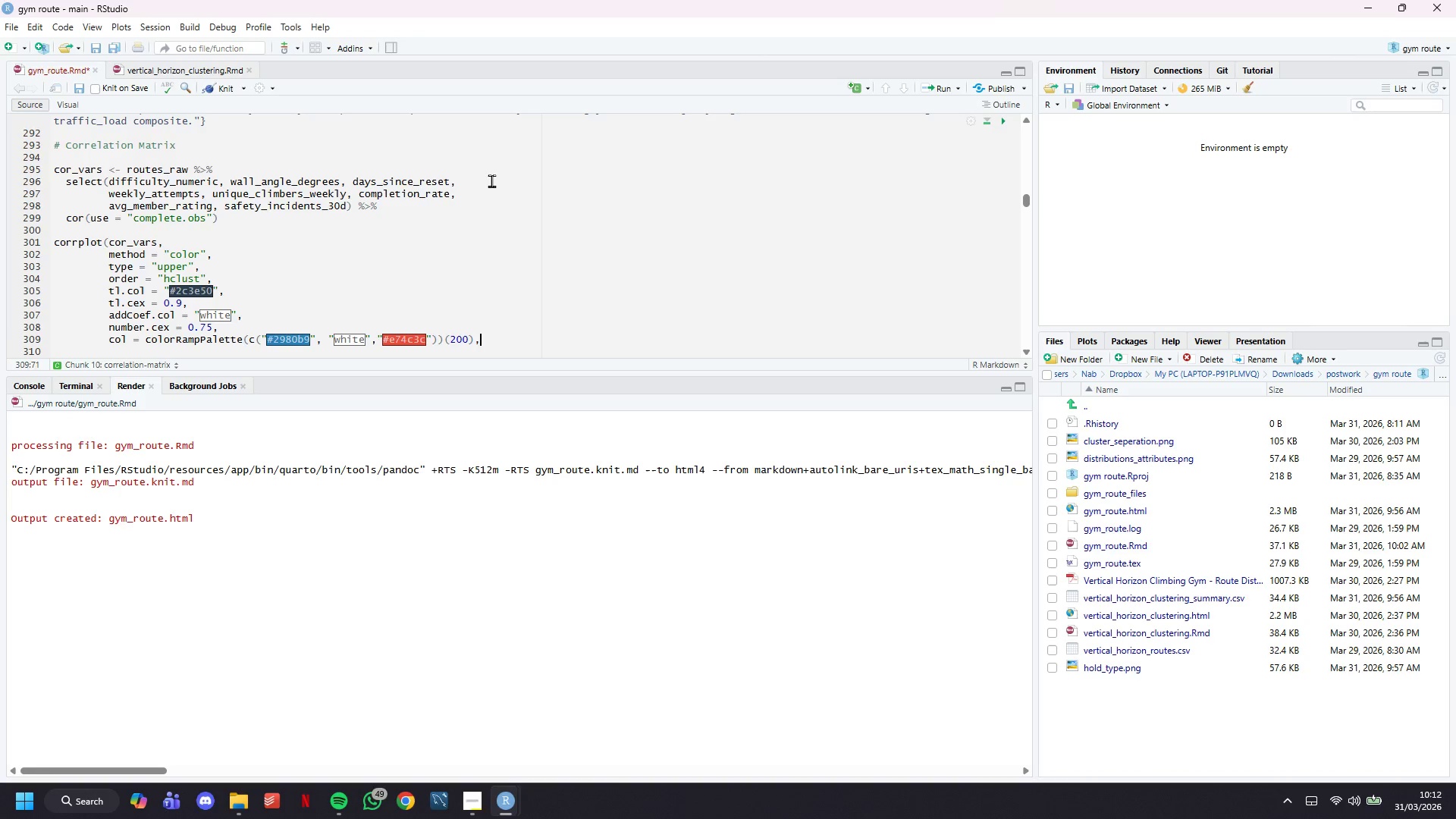 
key(Enter)
 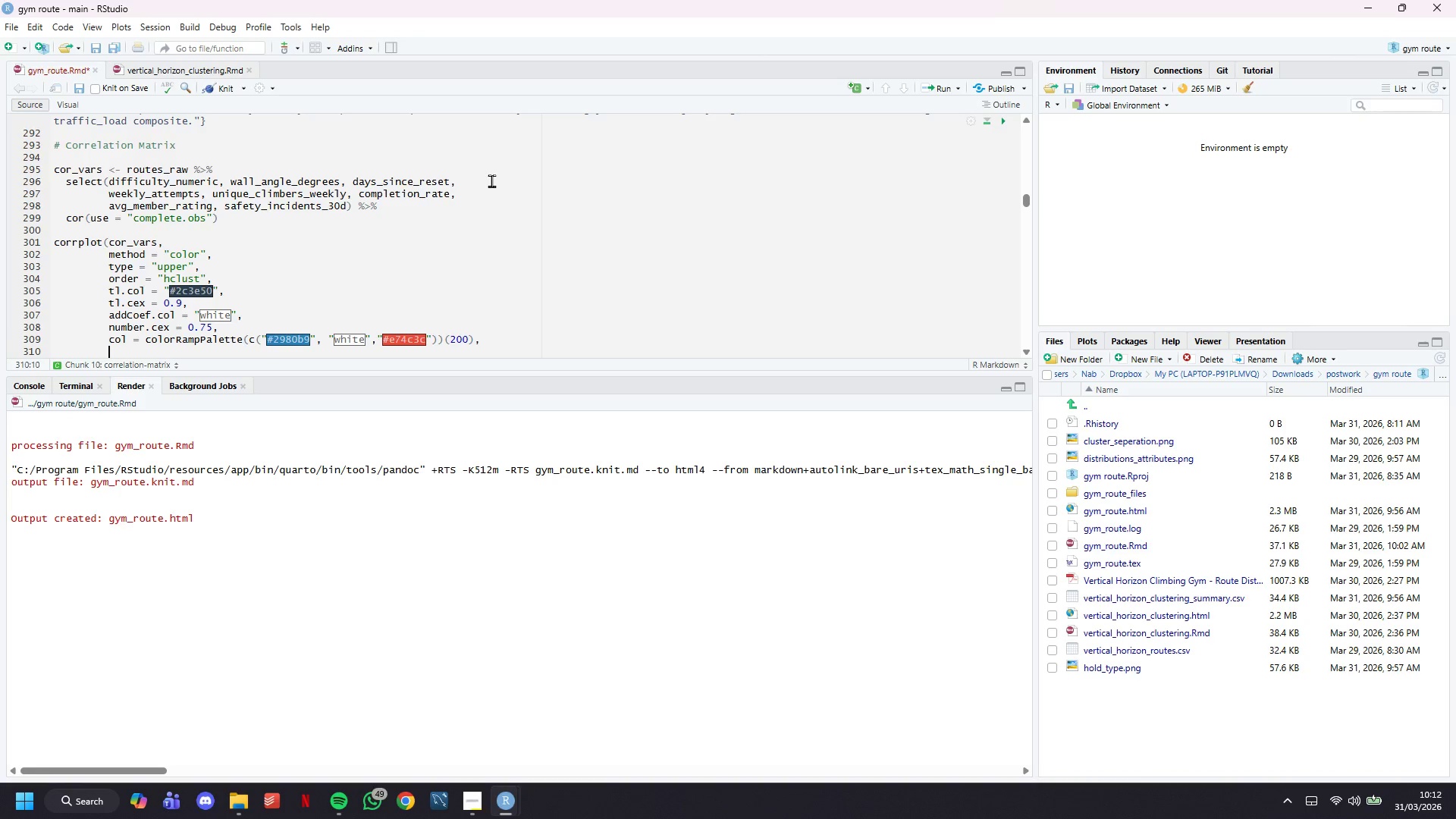 
type(mar = c(0, 0, 2, 0)
 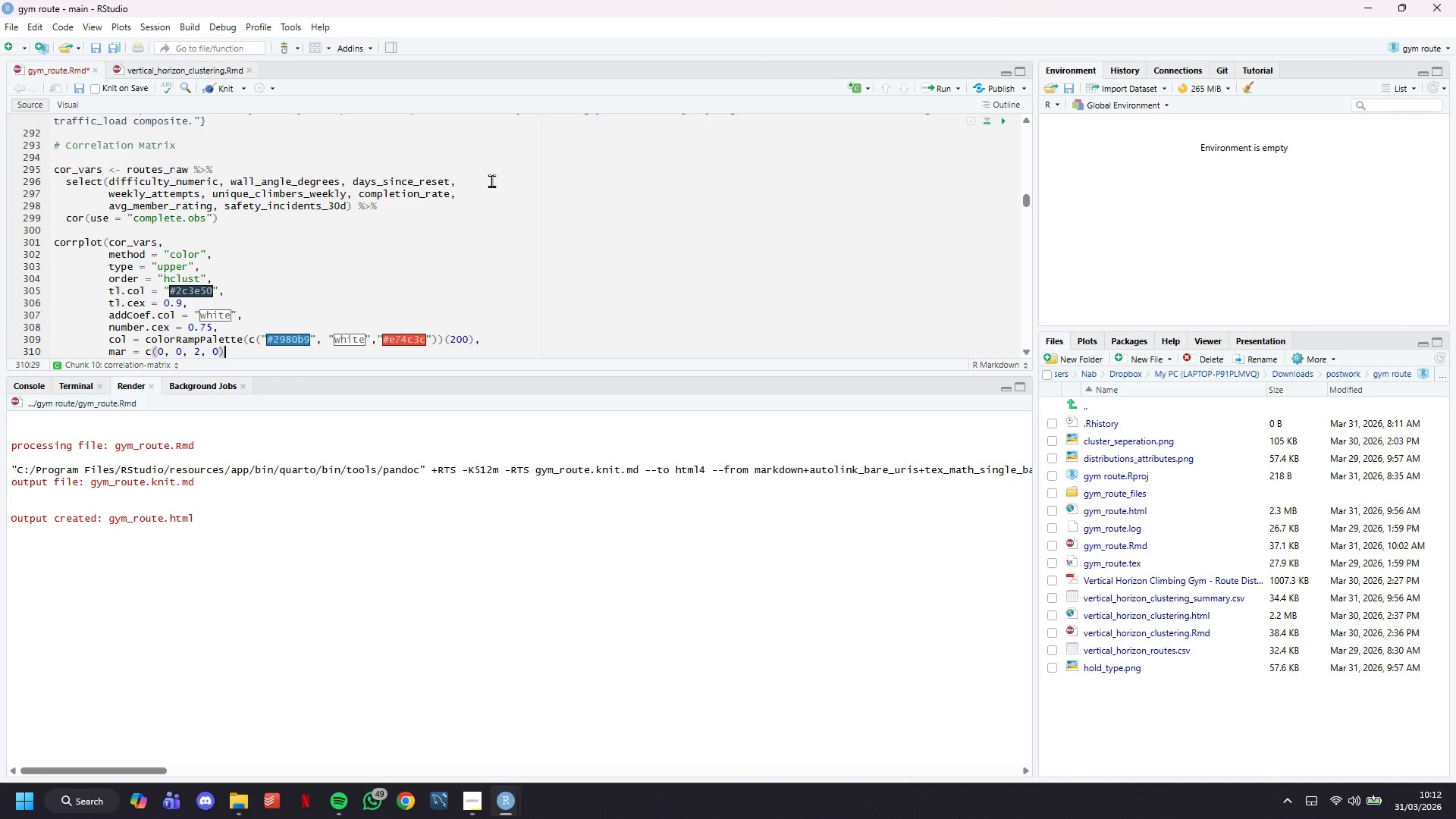 
key(ArrowRight)
 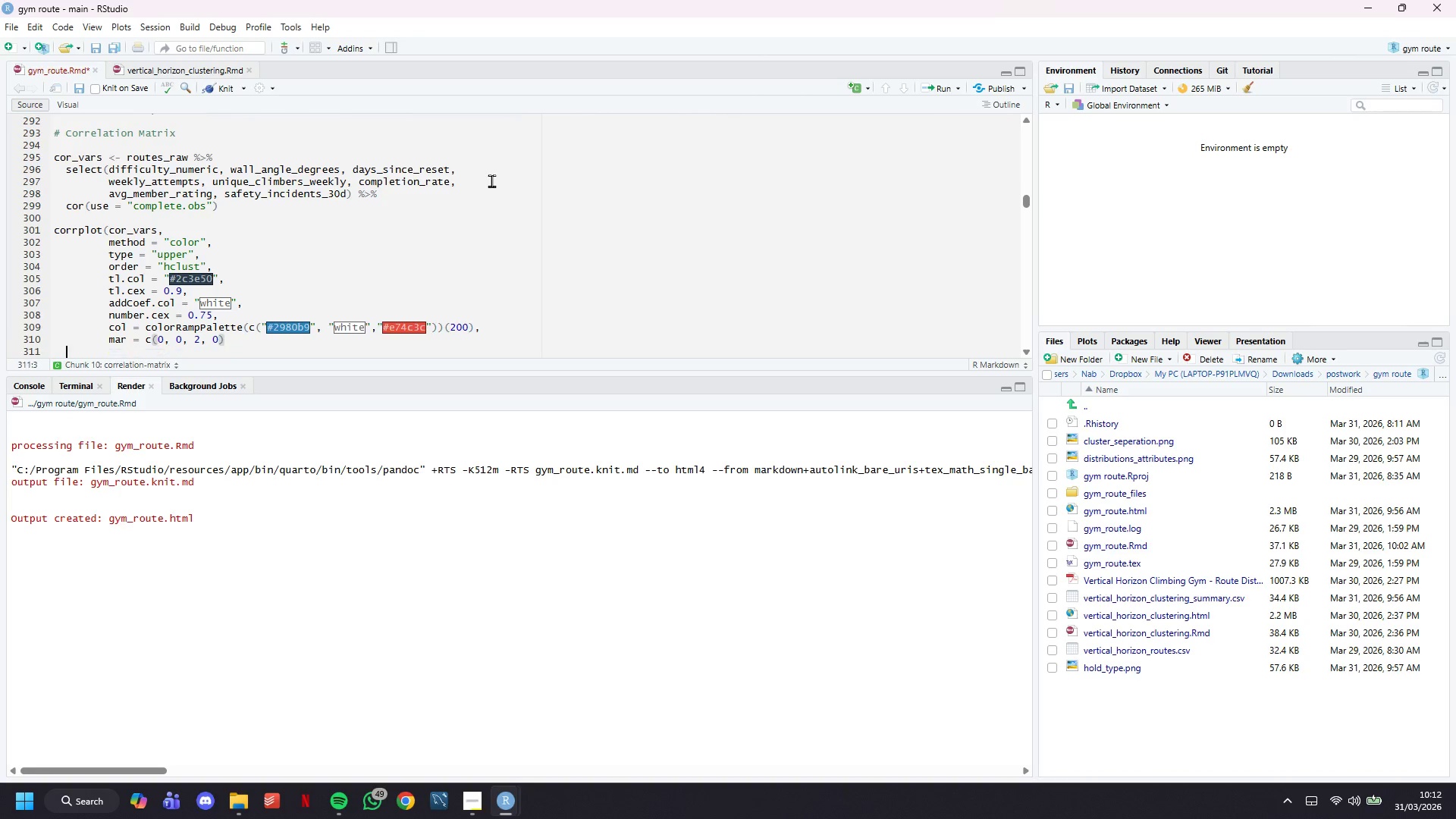 
key(ArrowDown)
 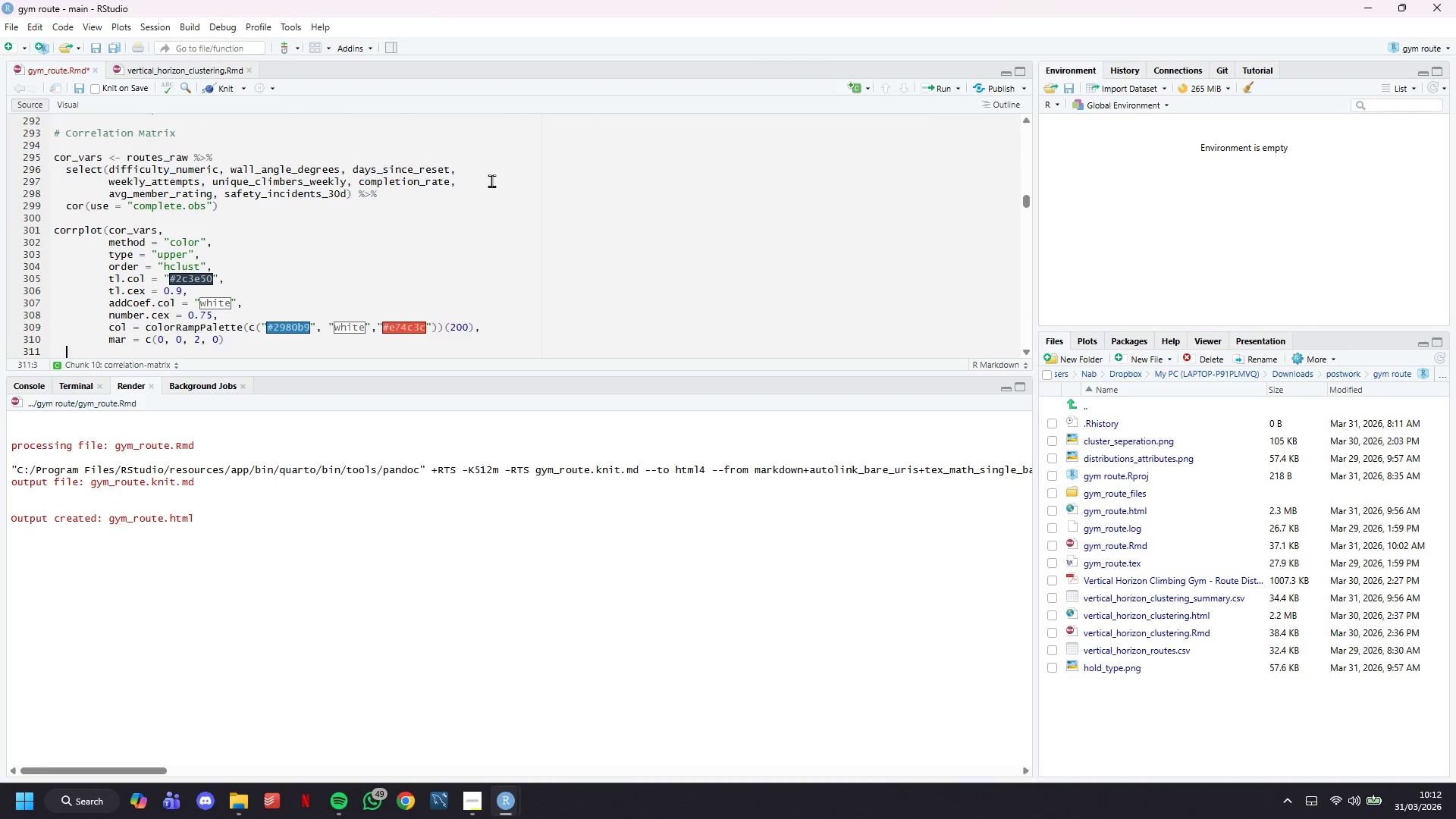 
key(ArrowDown)
 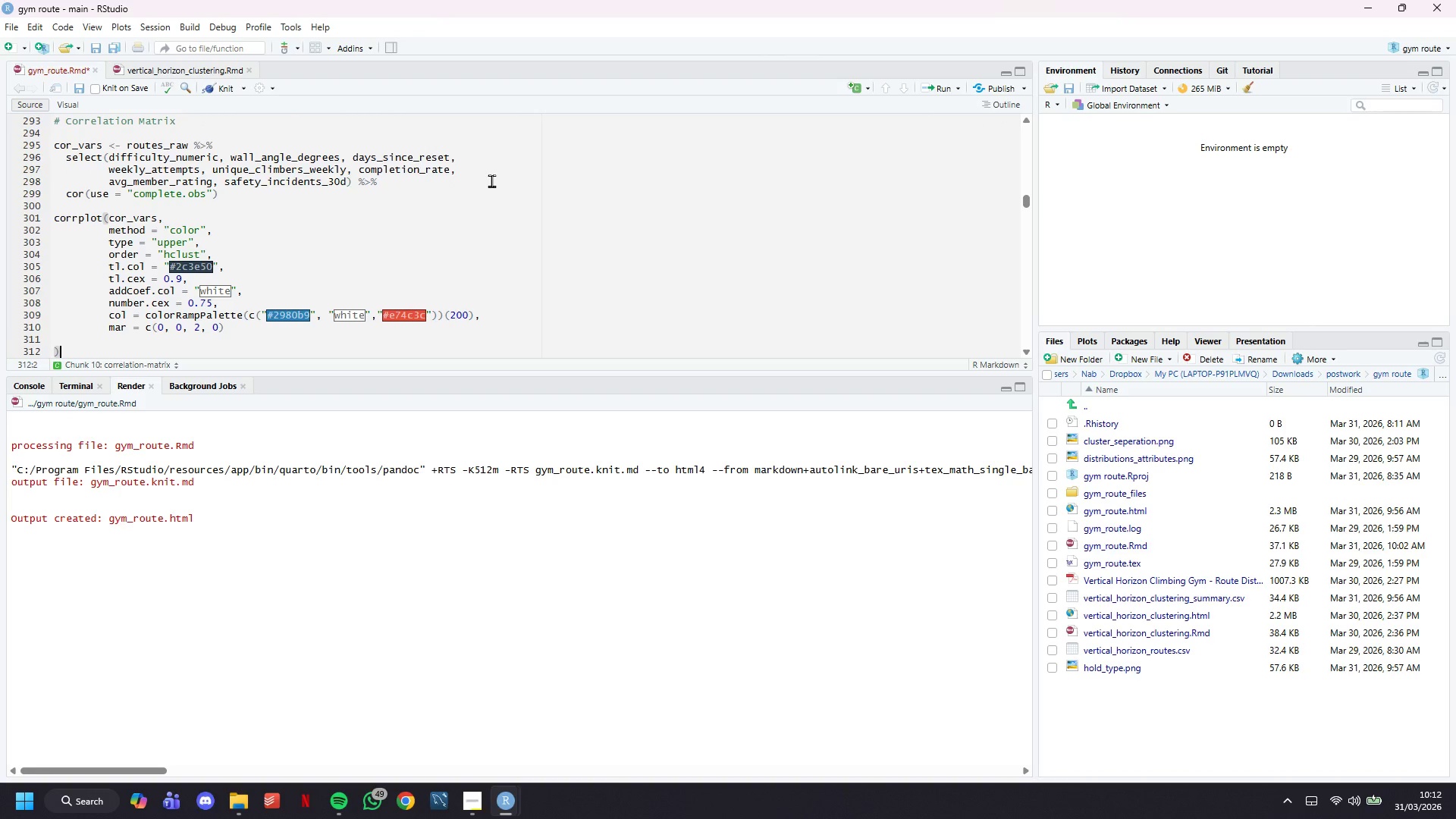 
key(ArrowUp)
 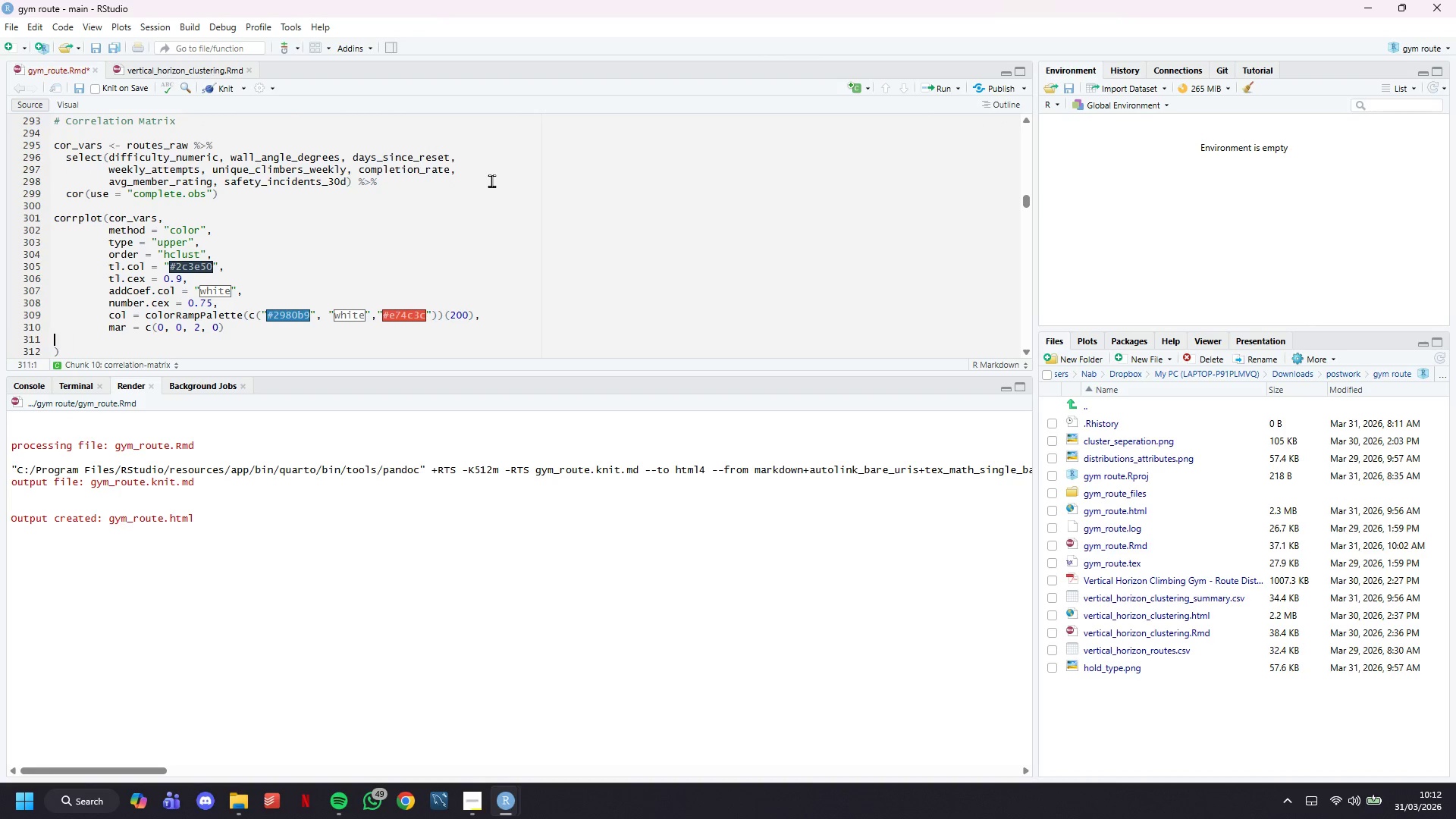 
key(Backspace)
 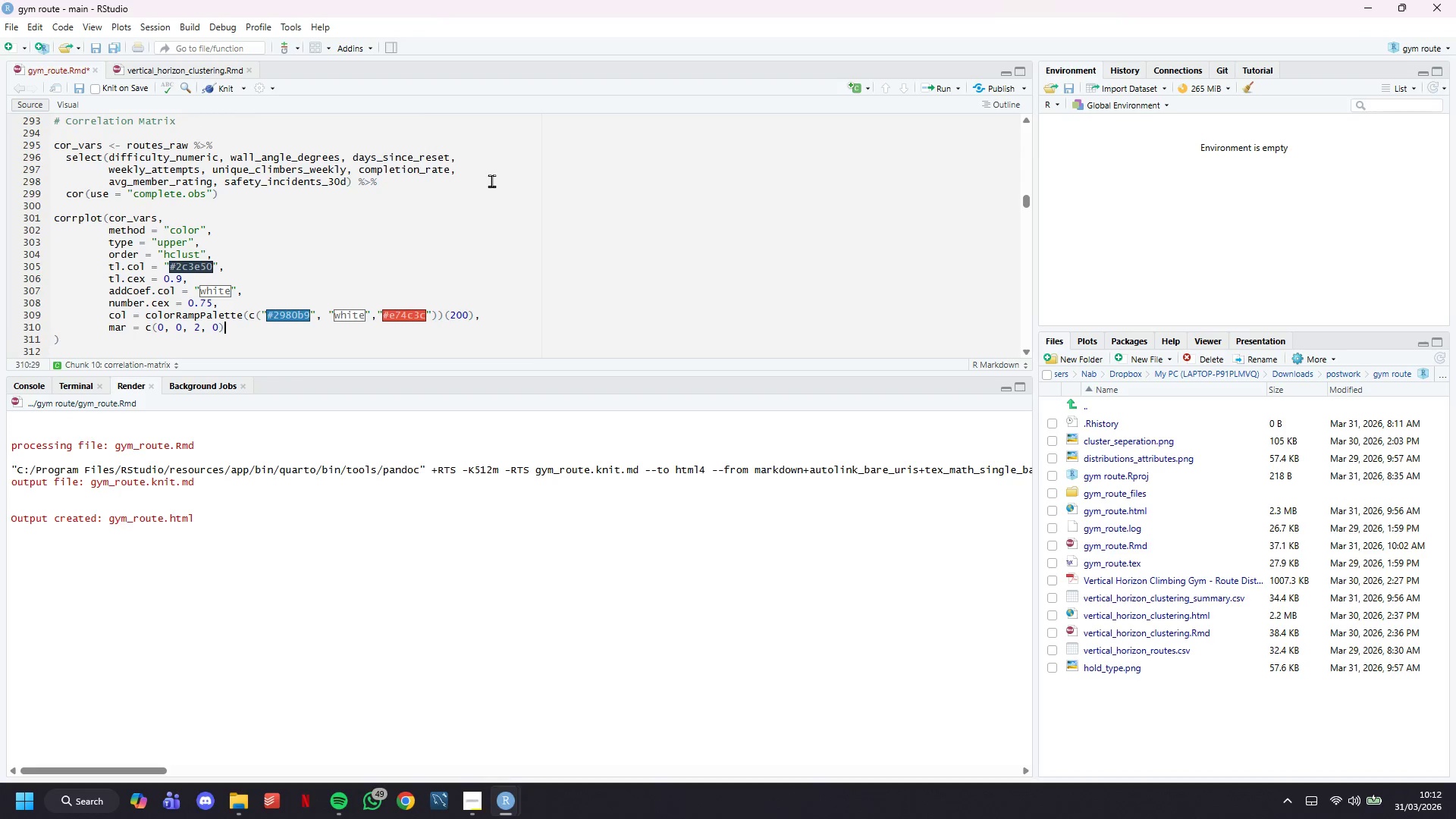 
key(Backspace)
 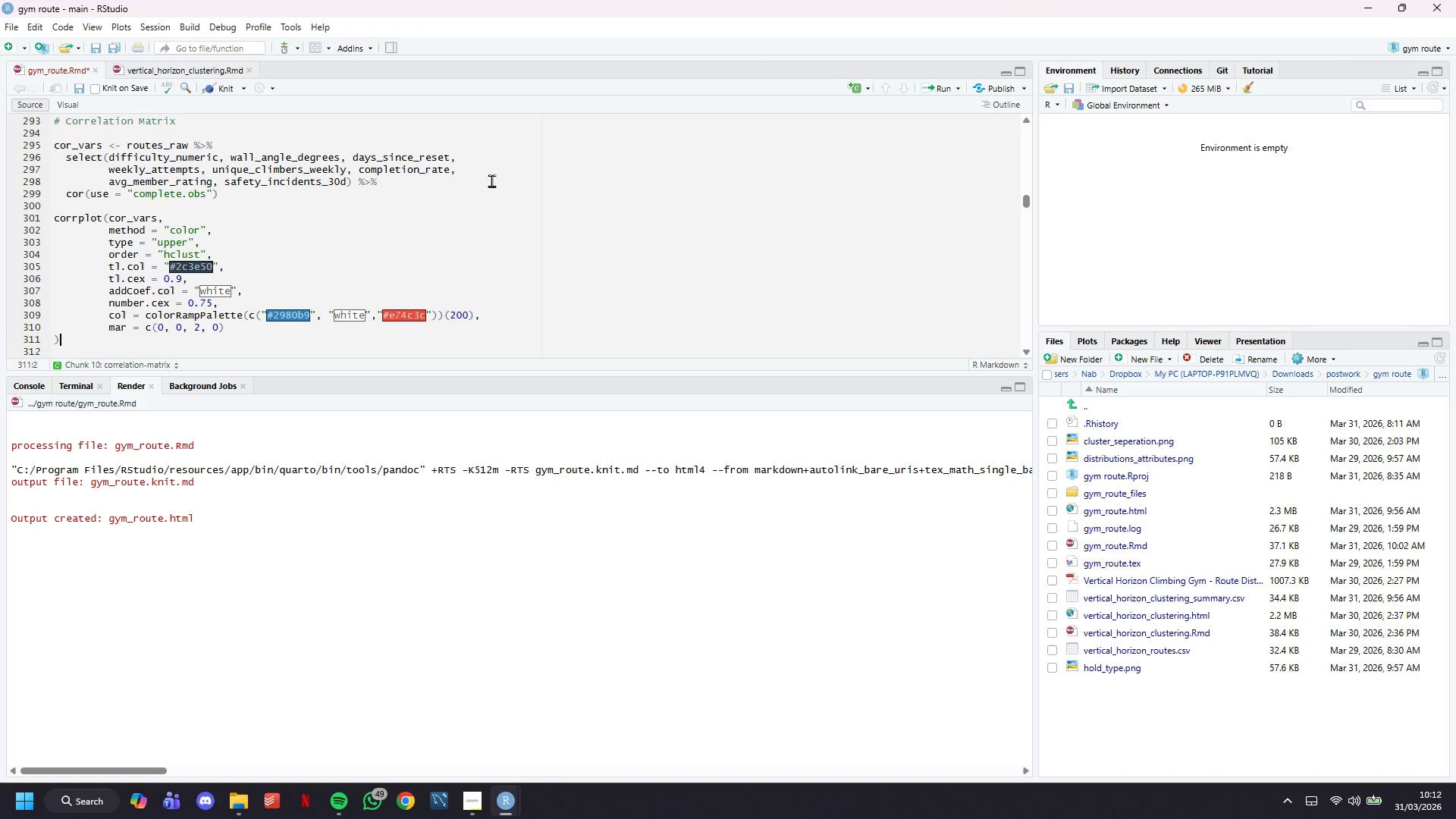 
key(ArrowDown)
 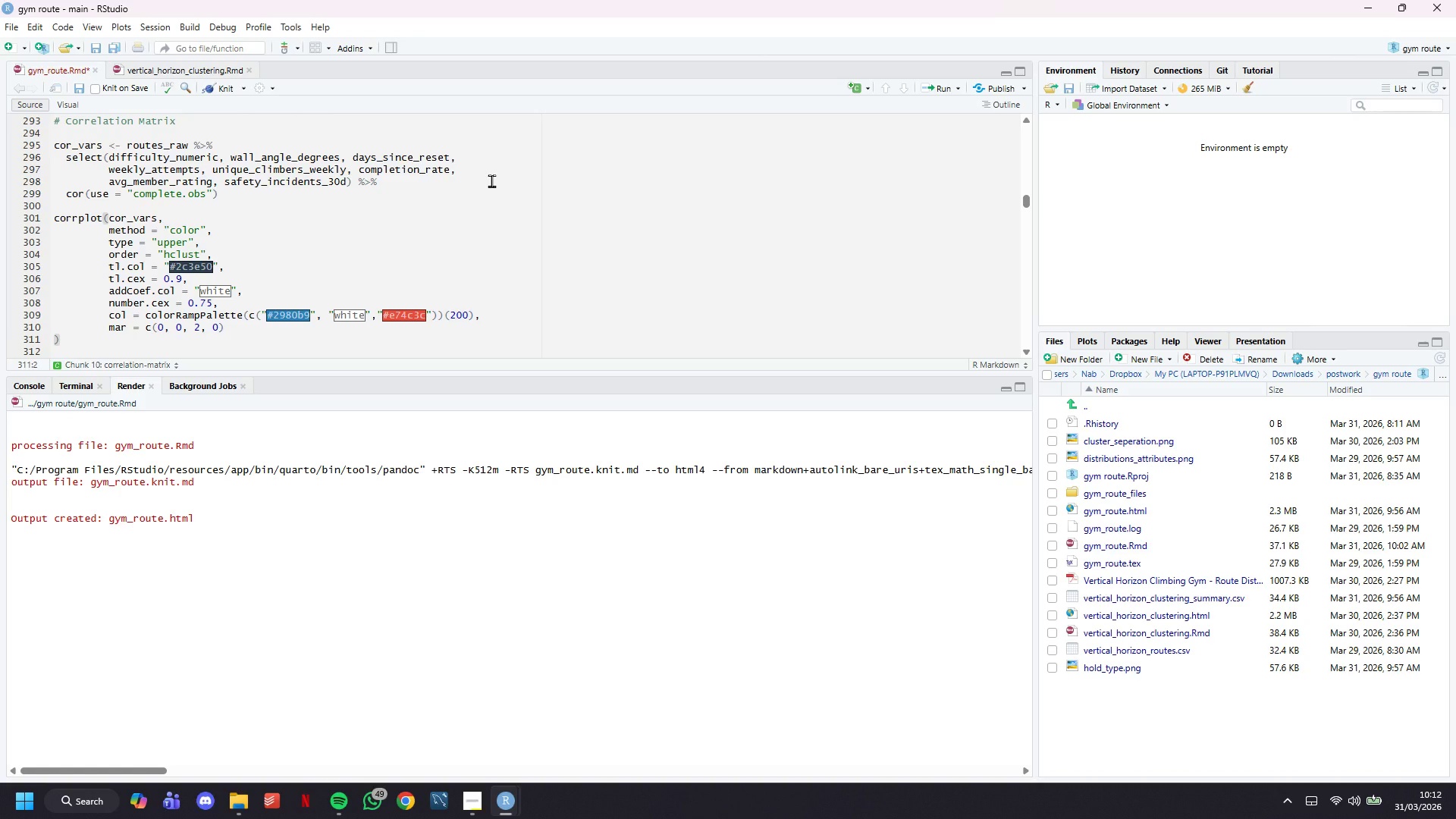 
key(ArrowDown)
 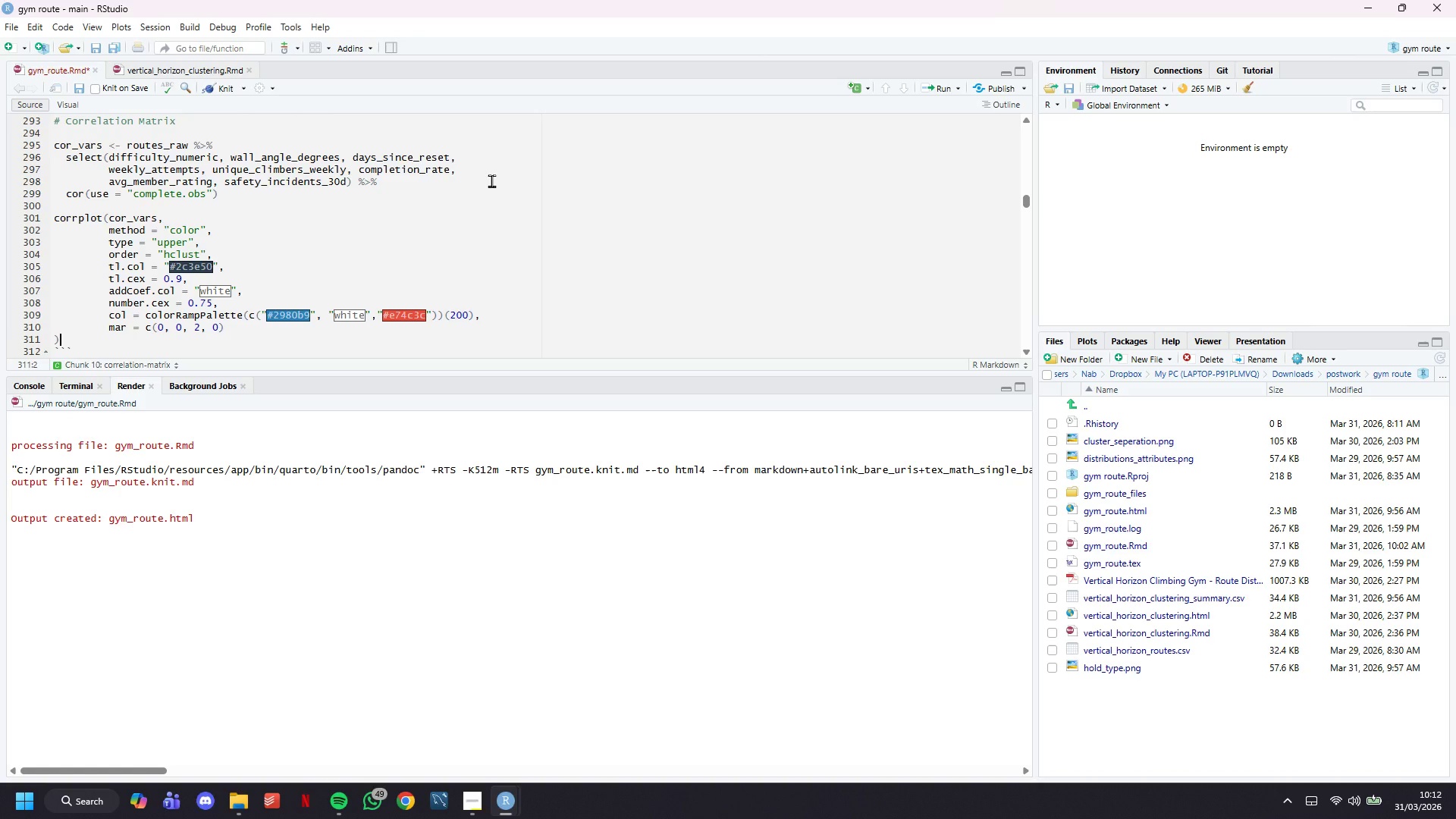 
key(Backspace)
 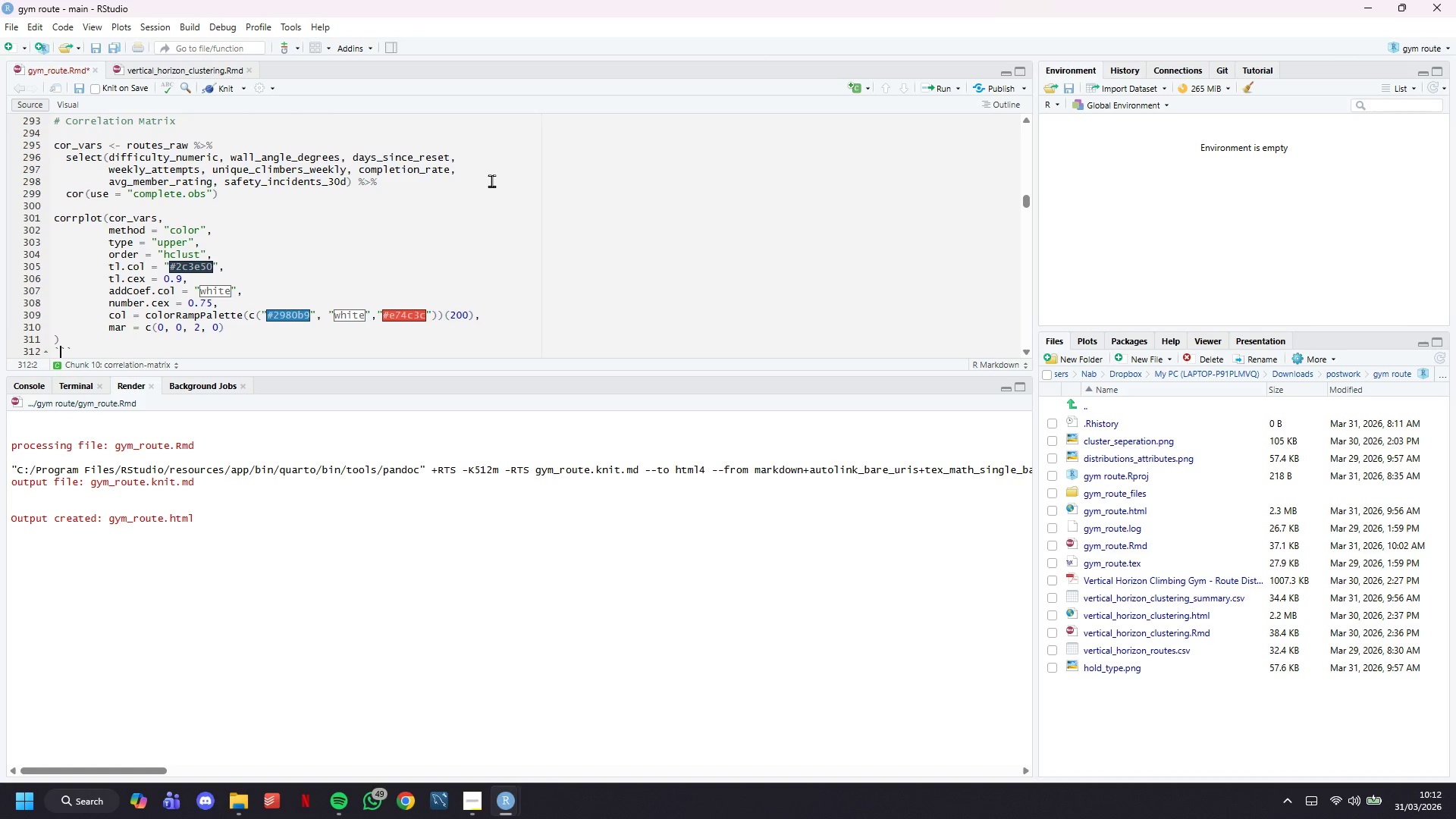 
key(ArrowDown)
 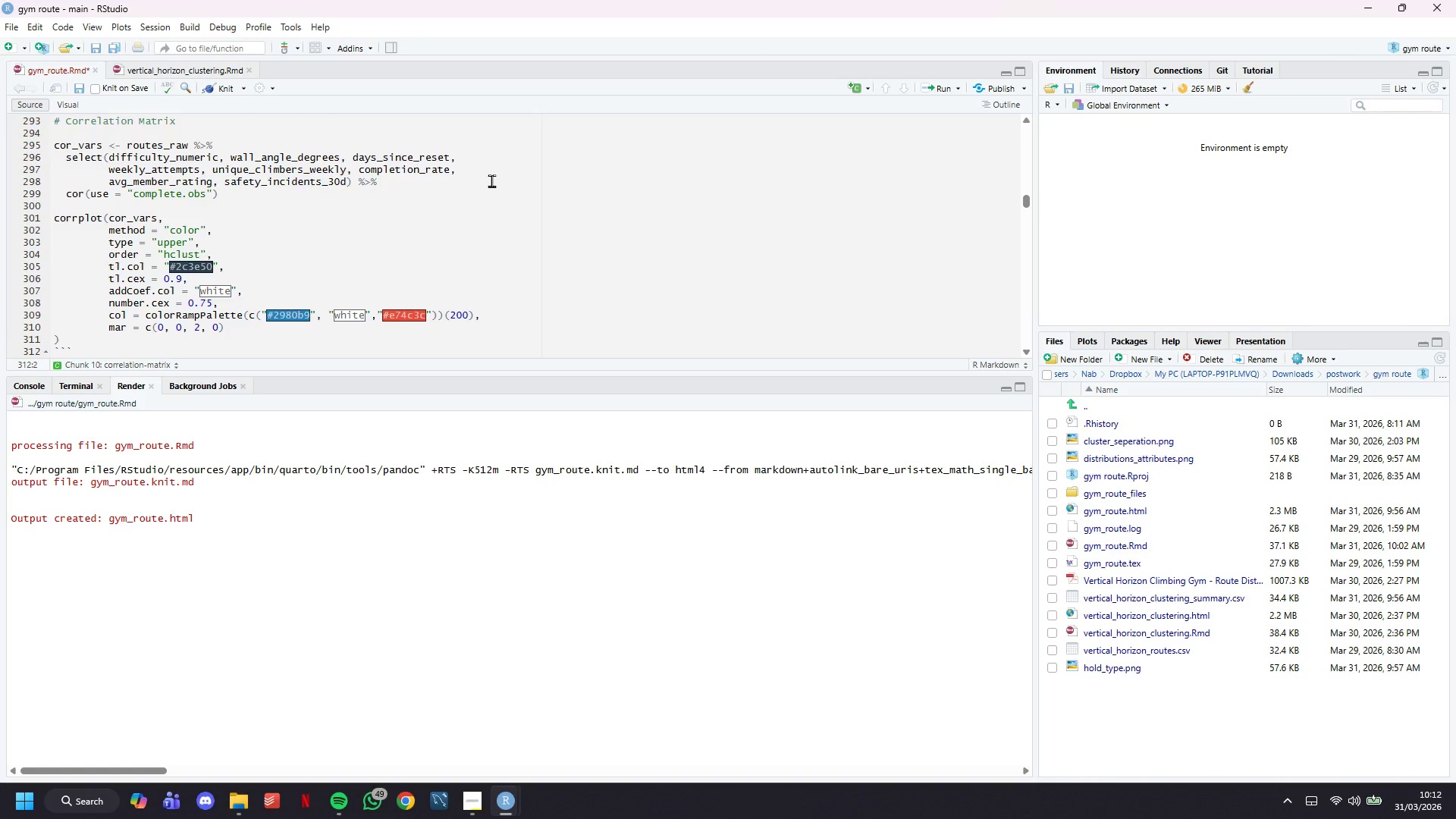 
scroll: coordinate [491, 180], scroll_direction: down, amount: 4.0
 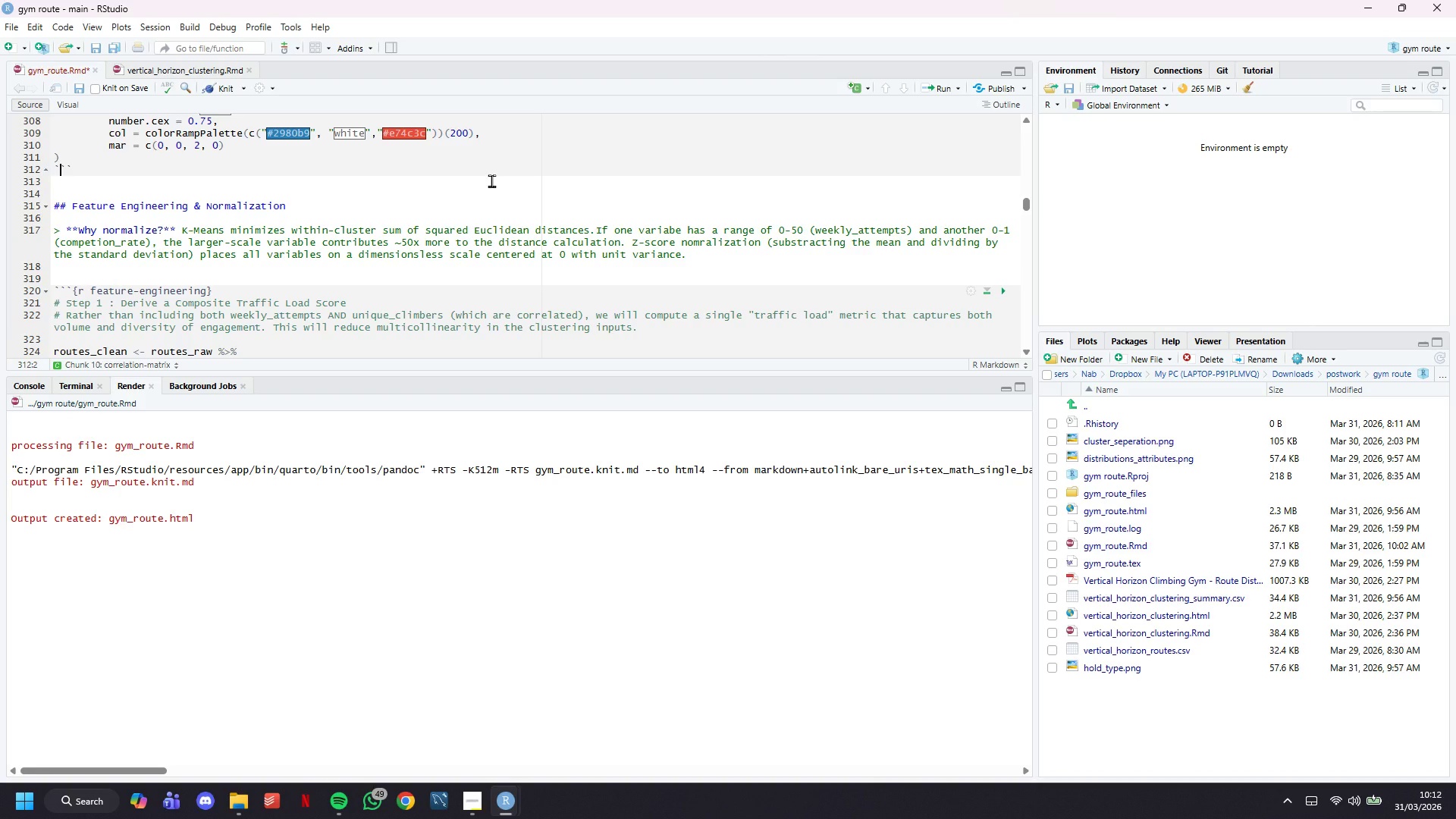 
key(Control+S)
 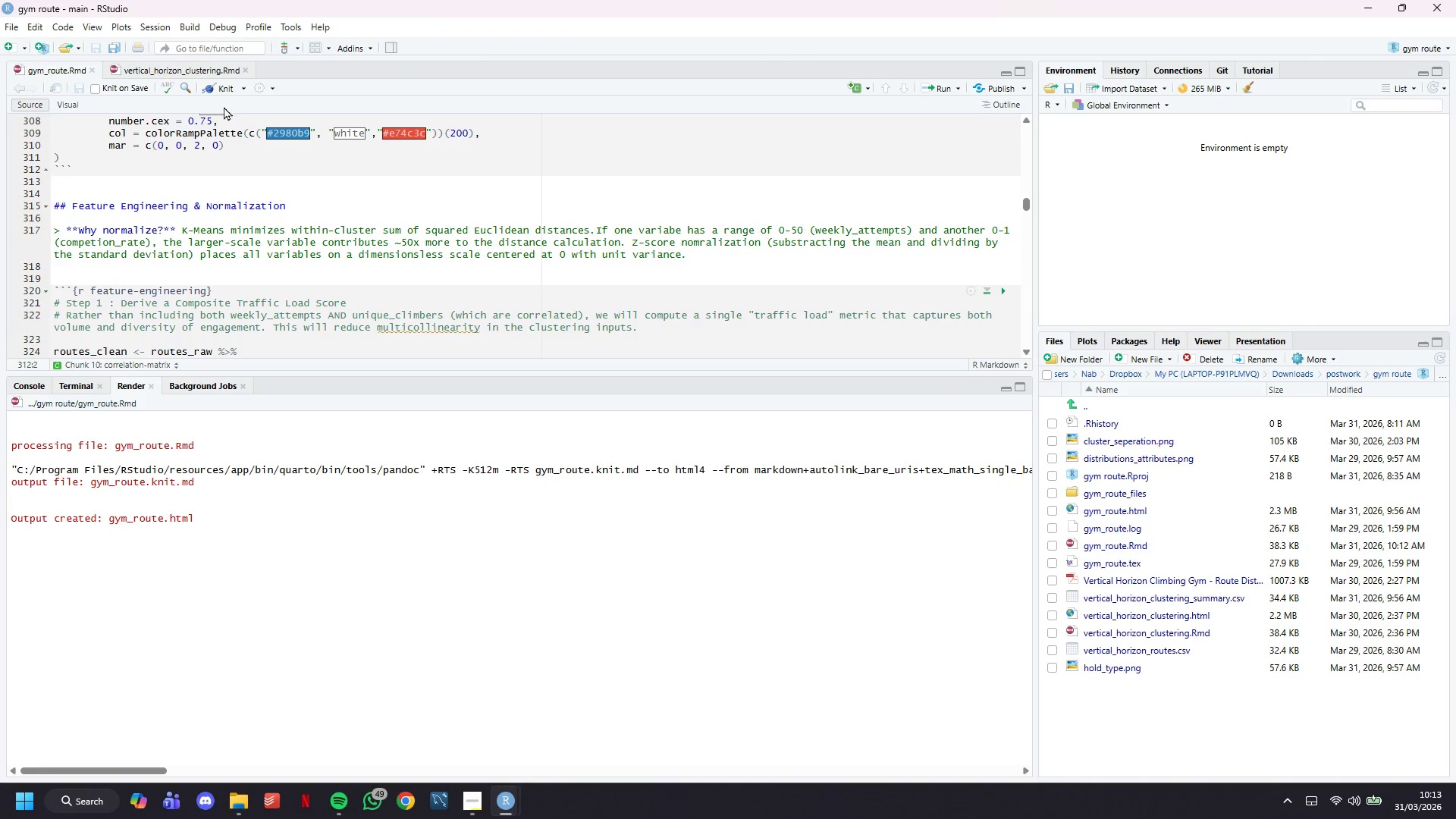 
left_click([220, 90])
 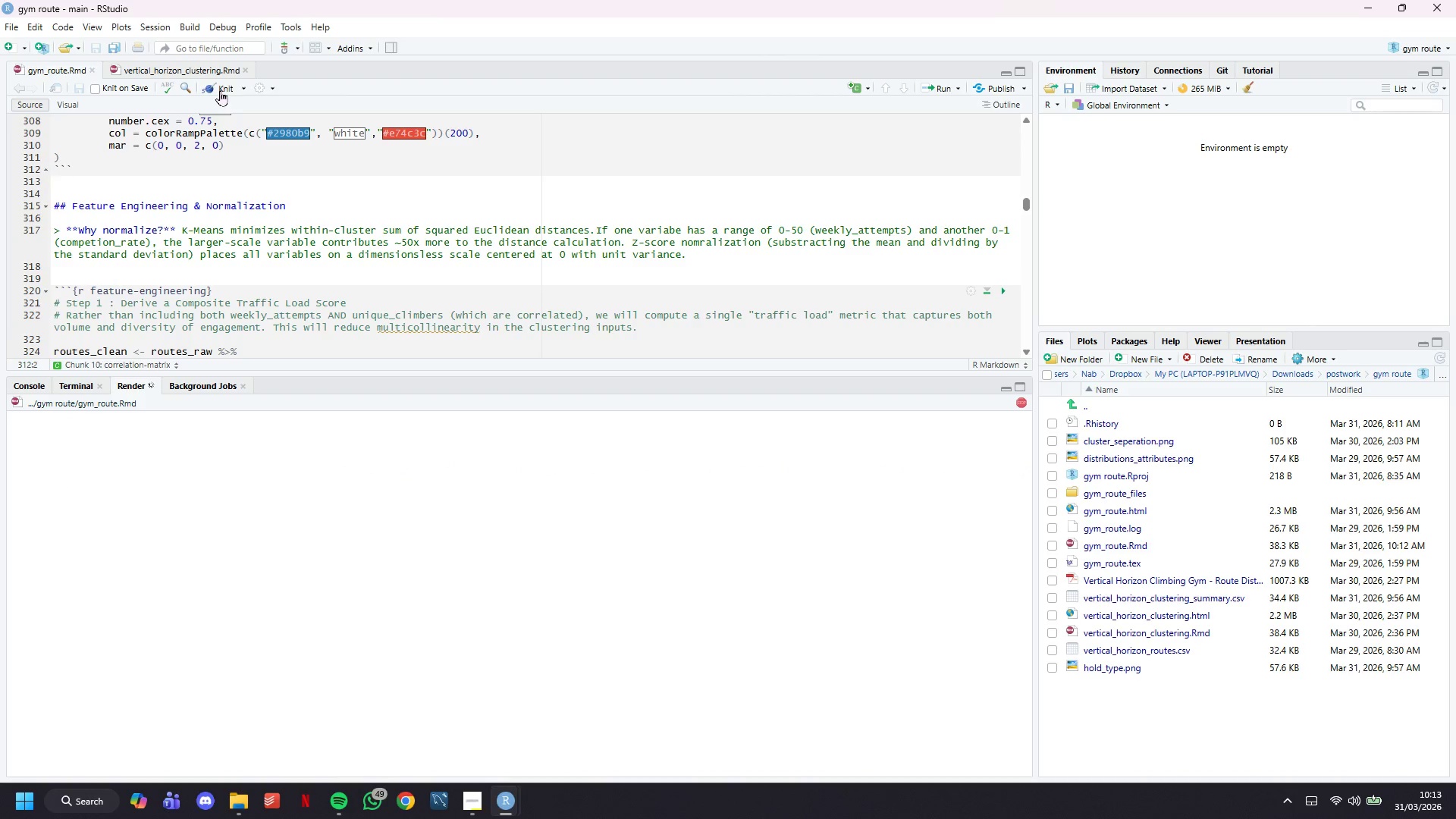 
scroll: coordinate [477, 254], scroll_direction: down, amount: 1.0
 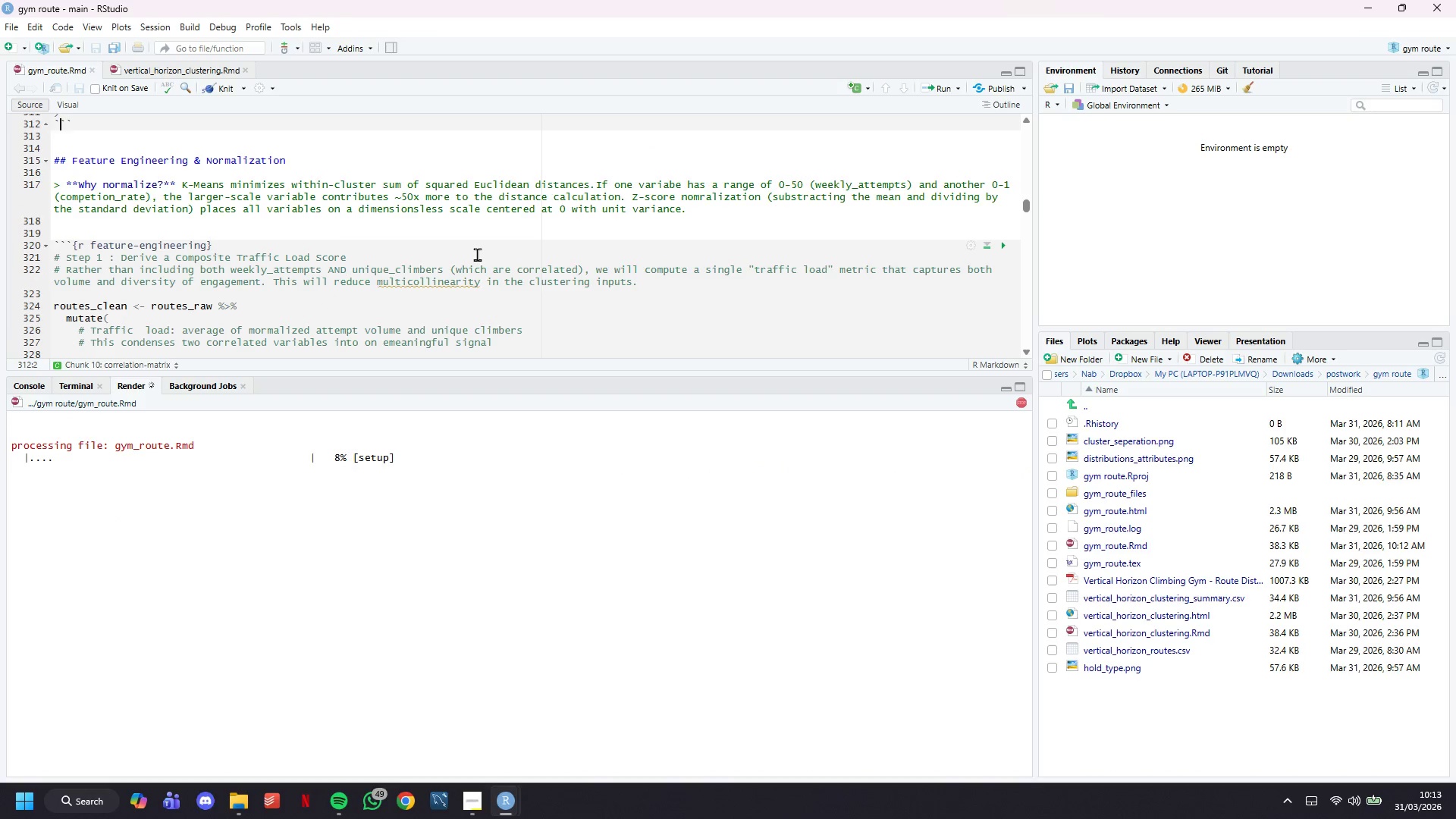 
scroll: coordinate [477, 254], scroll_direction: up, amount: 1.0
 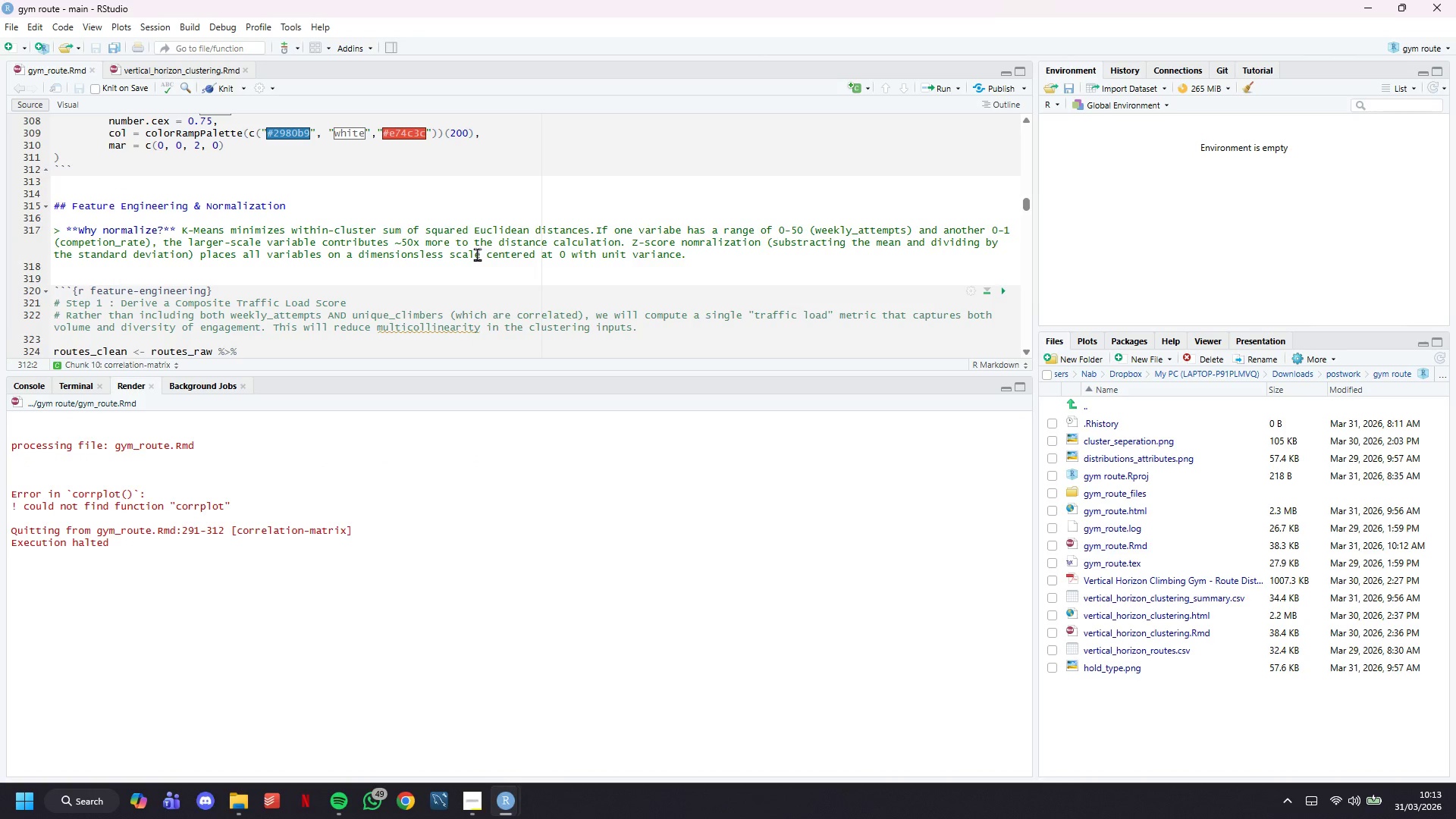 
wait(14.38)
 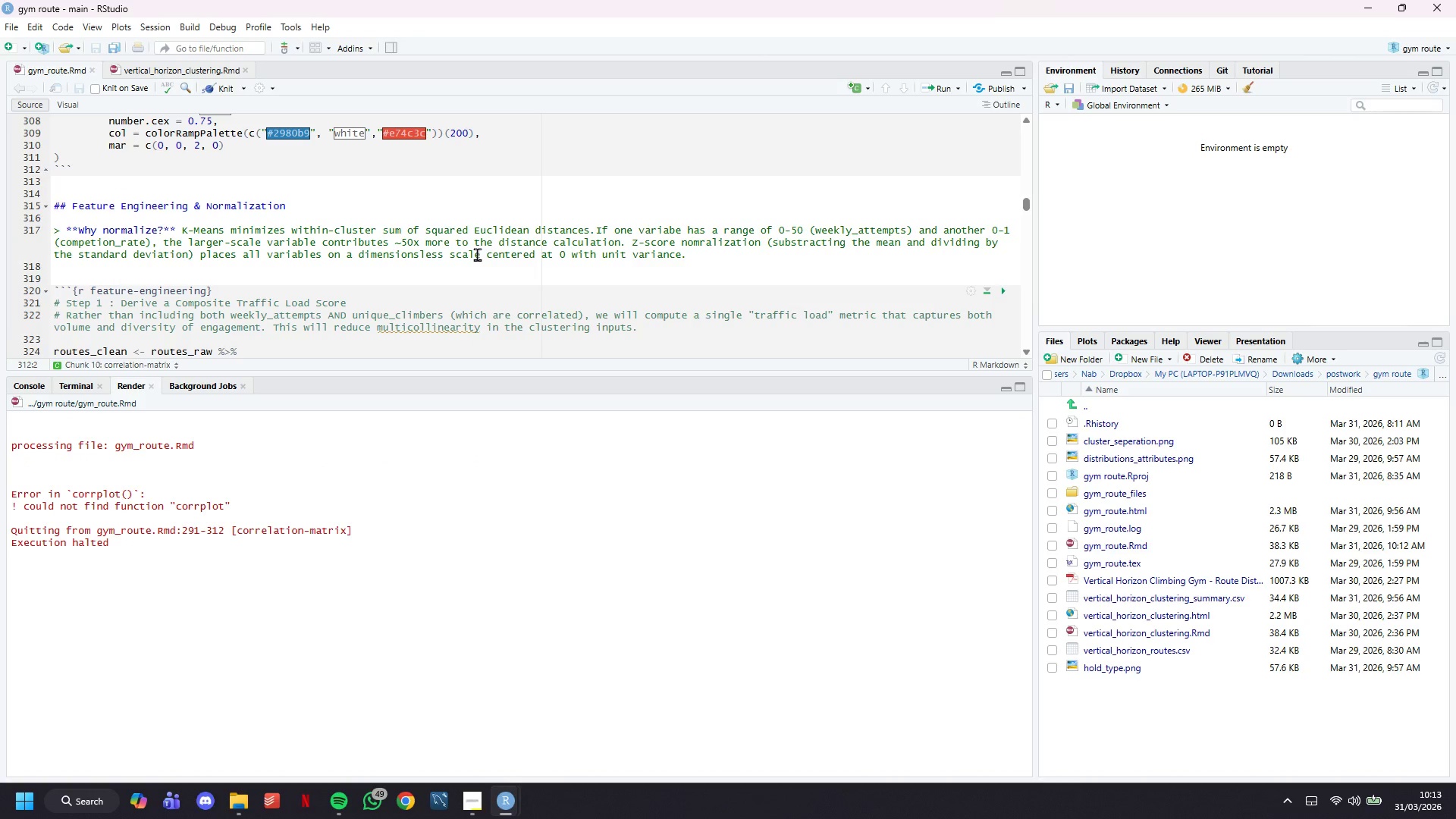 
scroll: coordinate [259, 303], scroll_direction: up, amount: 6.0
 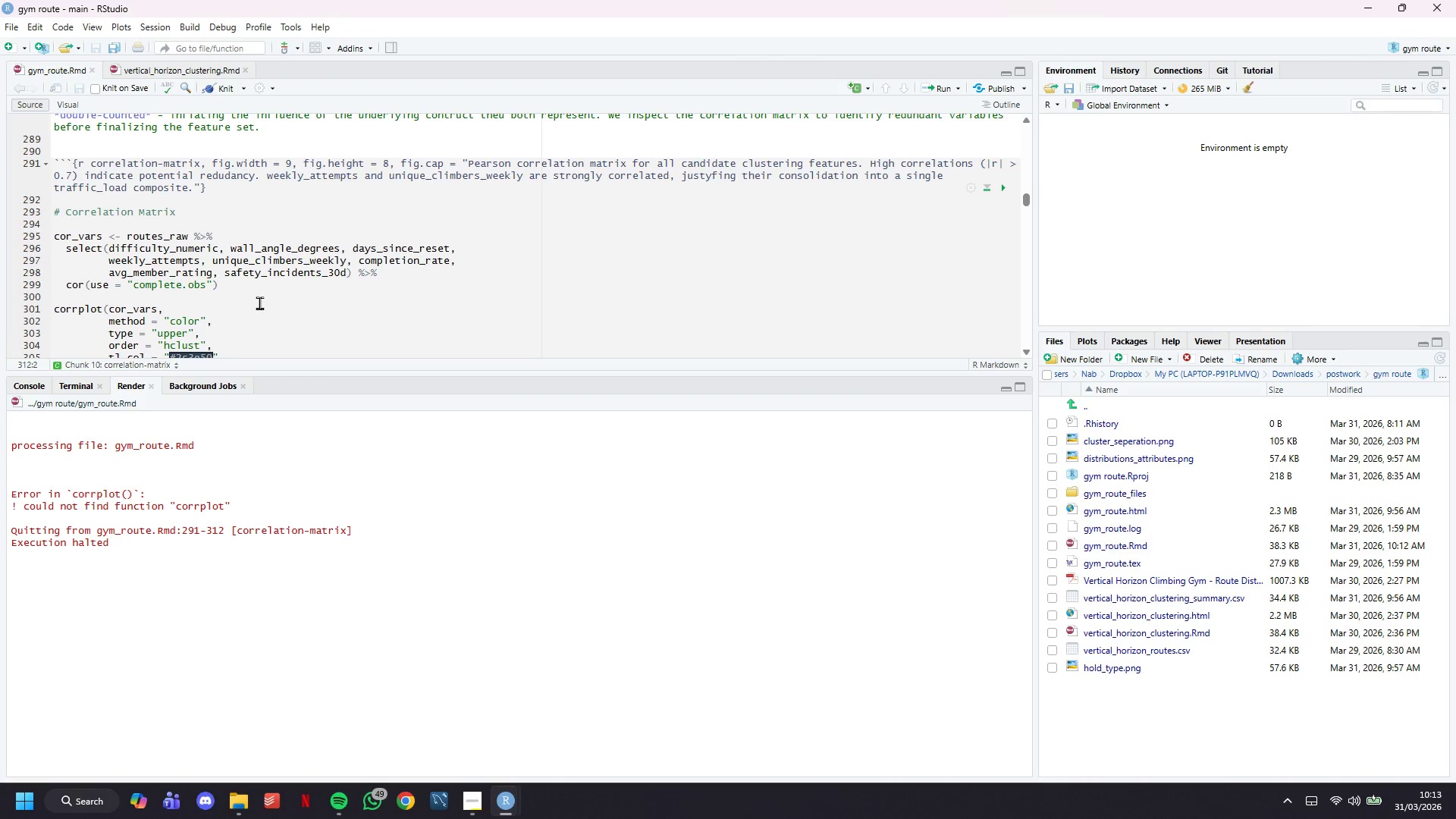 
scroll: coordinate [259, 303], scroll_direction: down, amount: 1.0
 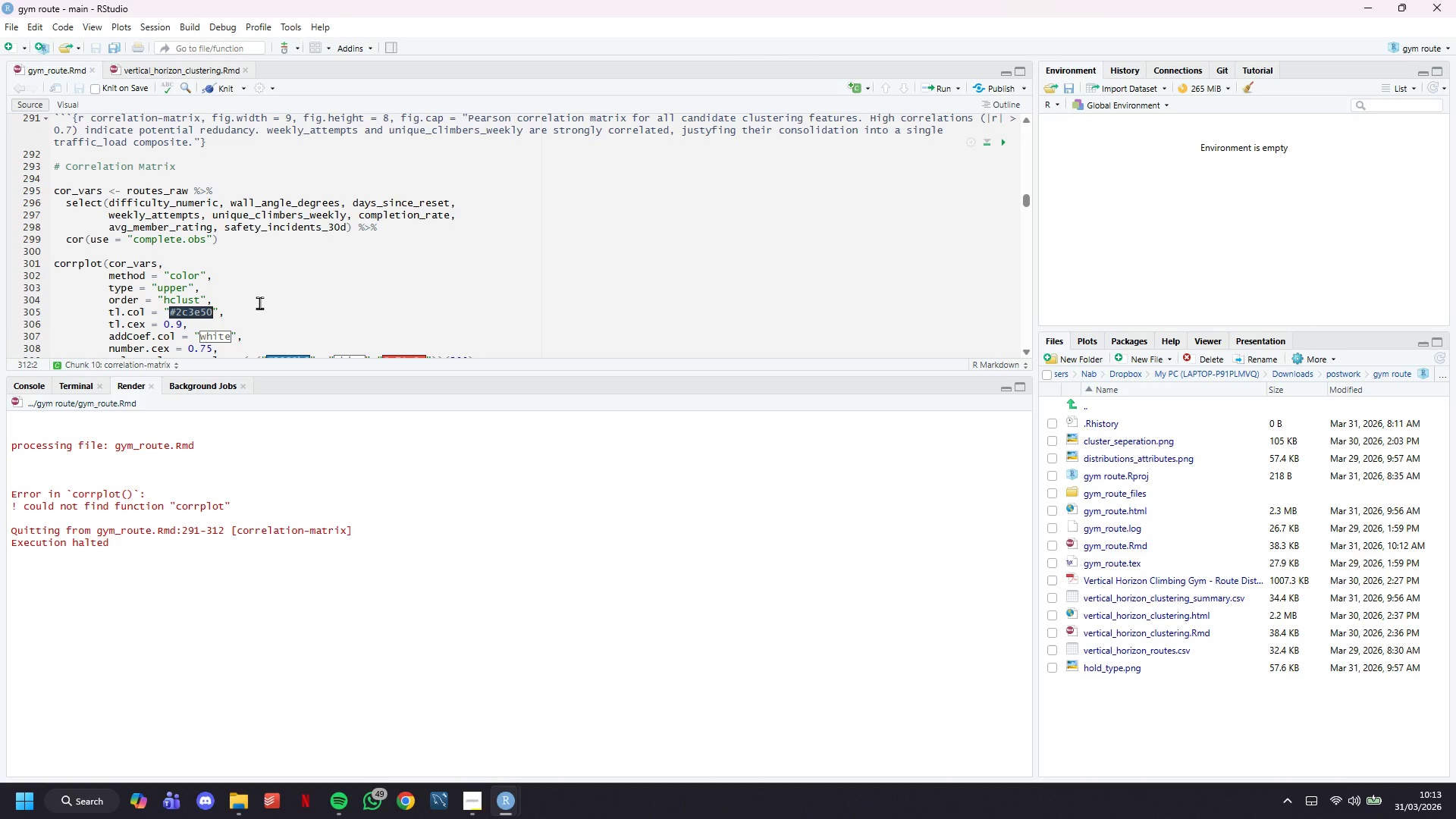 
wait(7.89)
 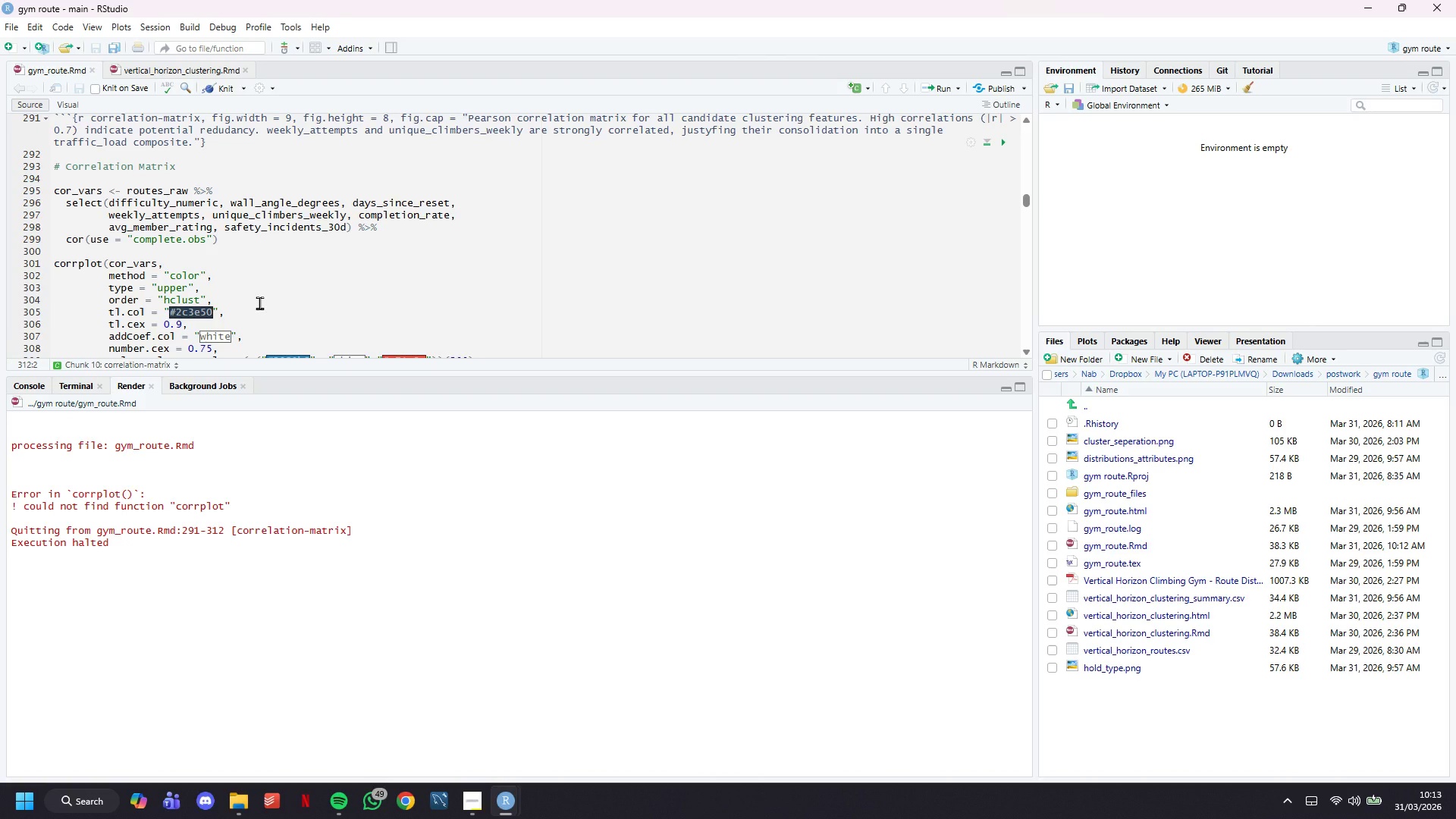 
scroll: coordinate [259, 303], scroll_direction: up, amount: 69.0
 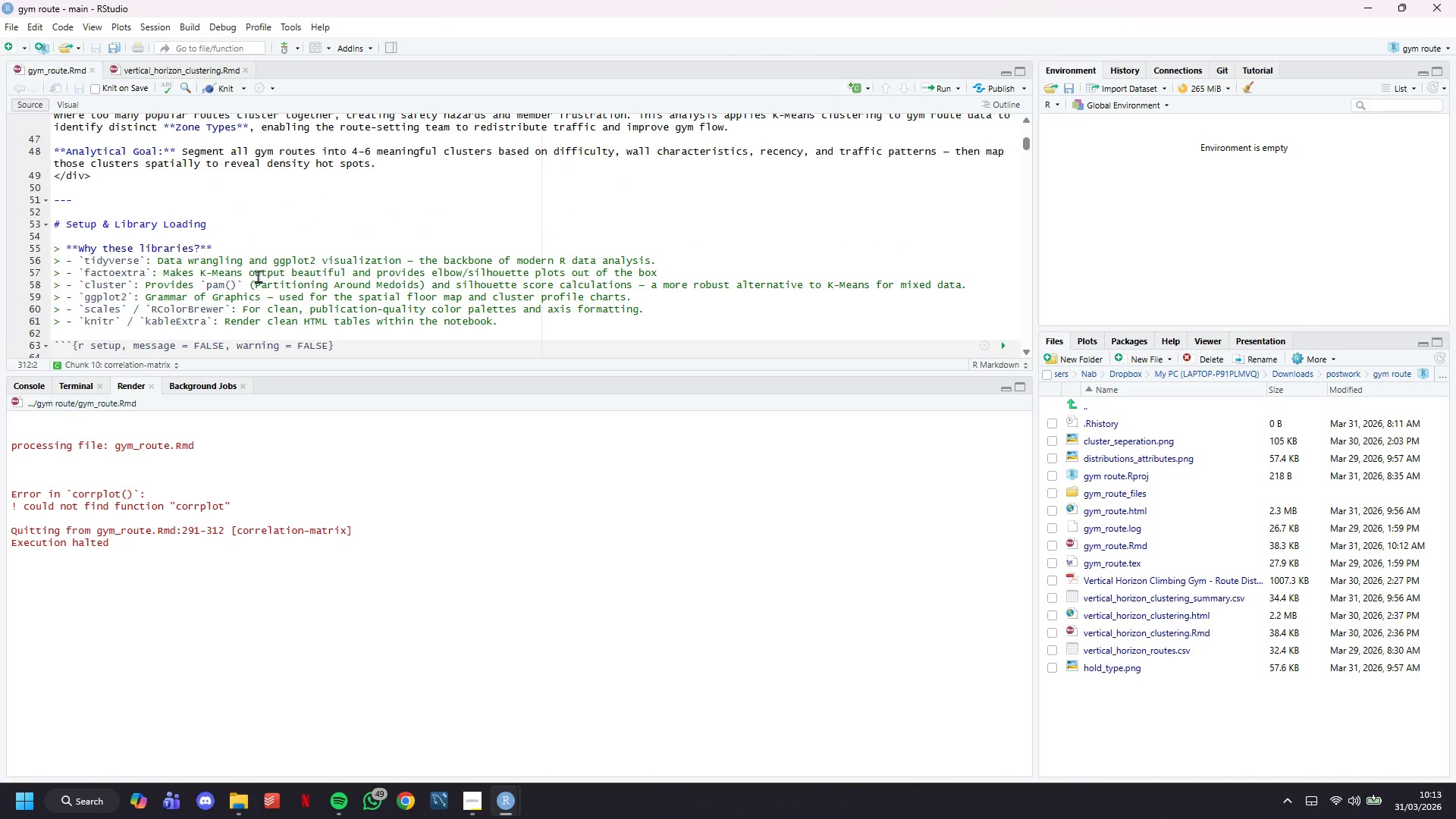 
scroll: coordinate [258, 276], scroll_direction: down, amount: 3.0
 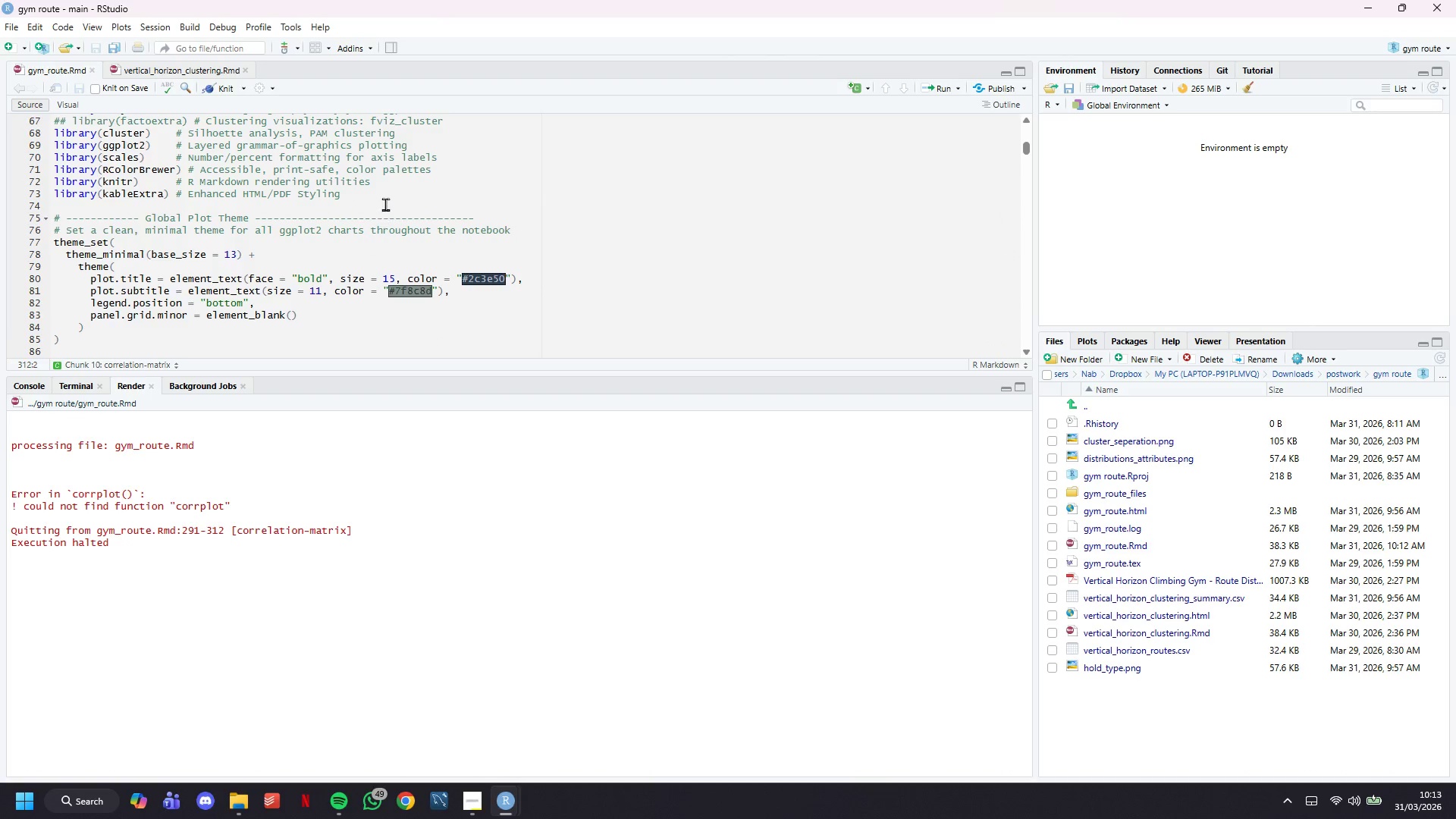 
left_click([385, 196])
 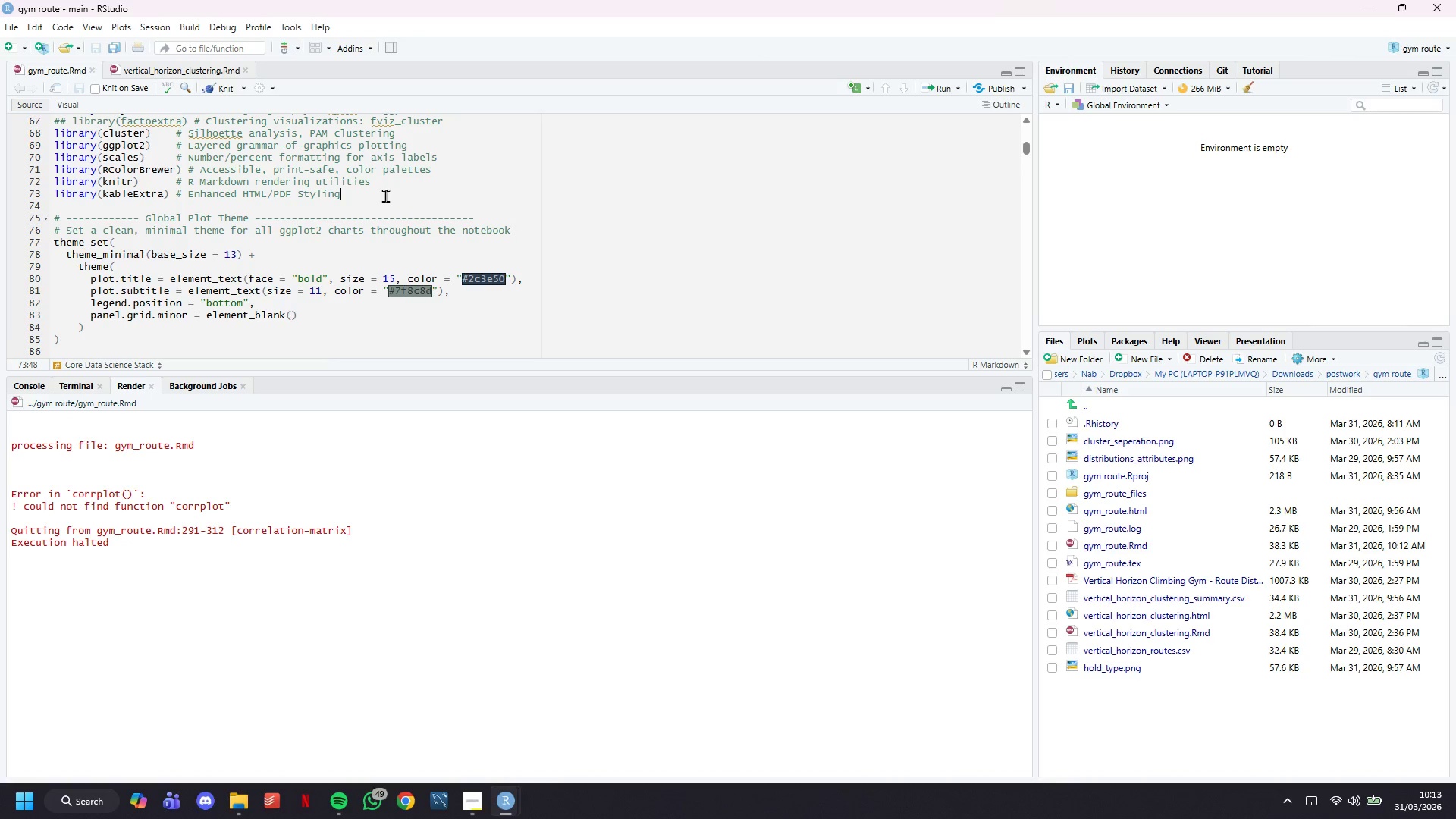 
key(Enter)
 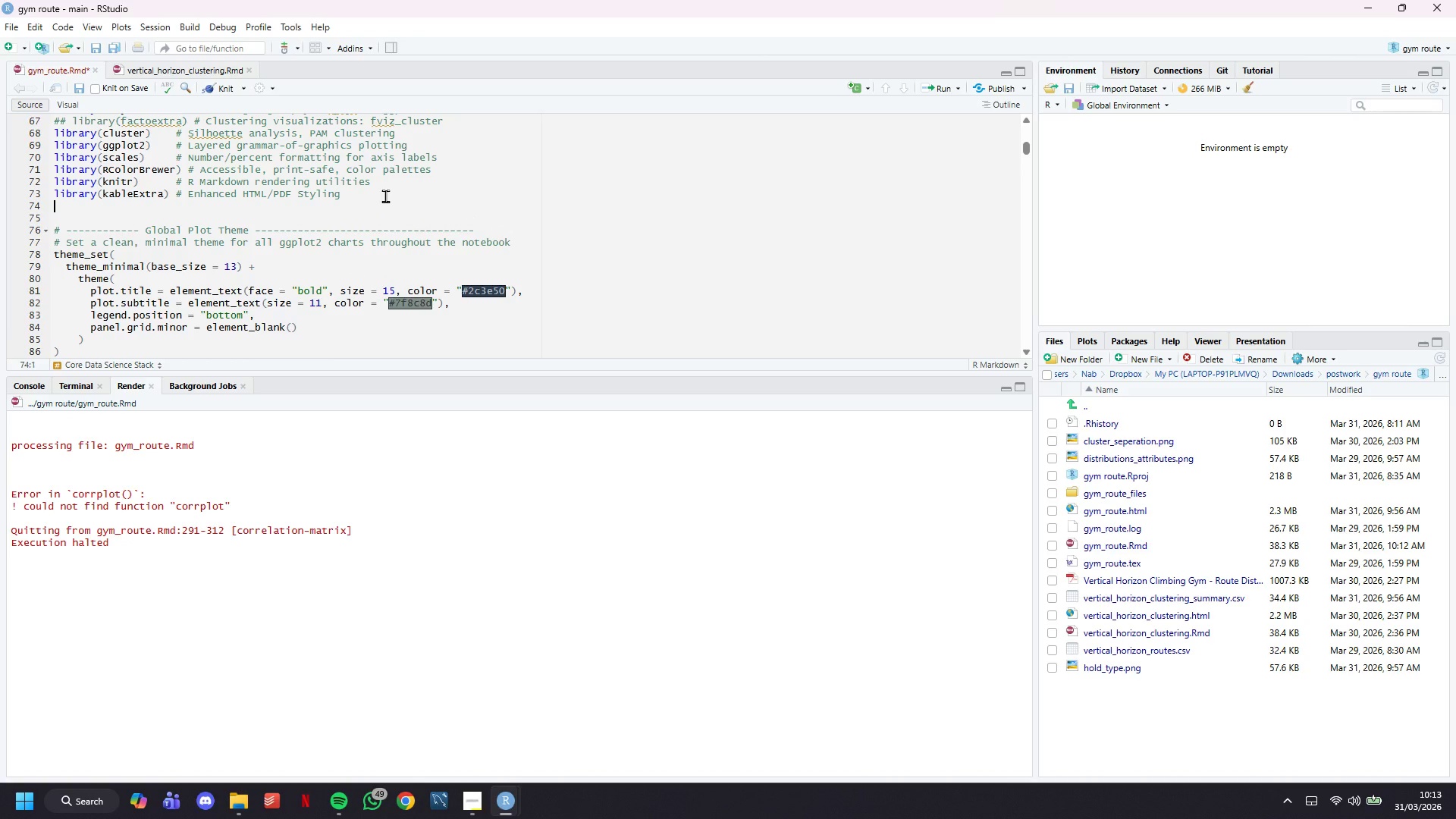 
type(library(corrplot)
 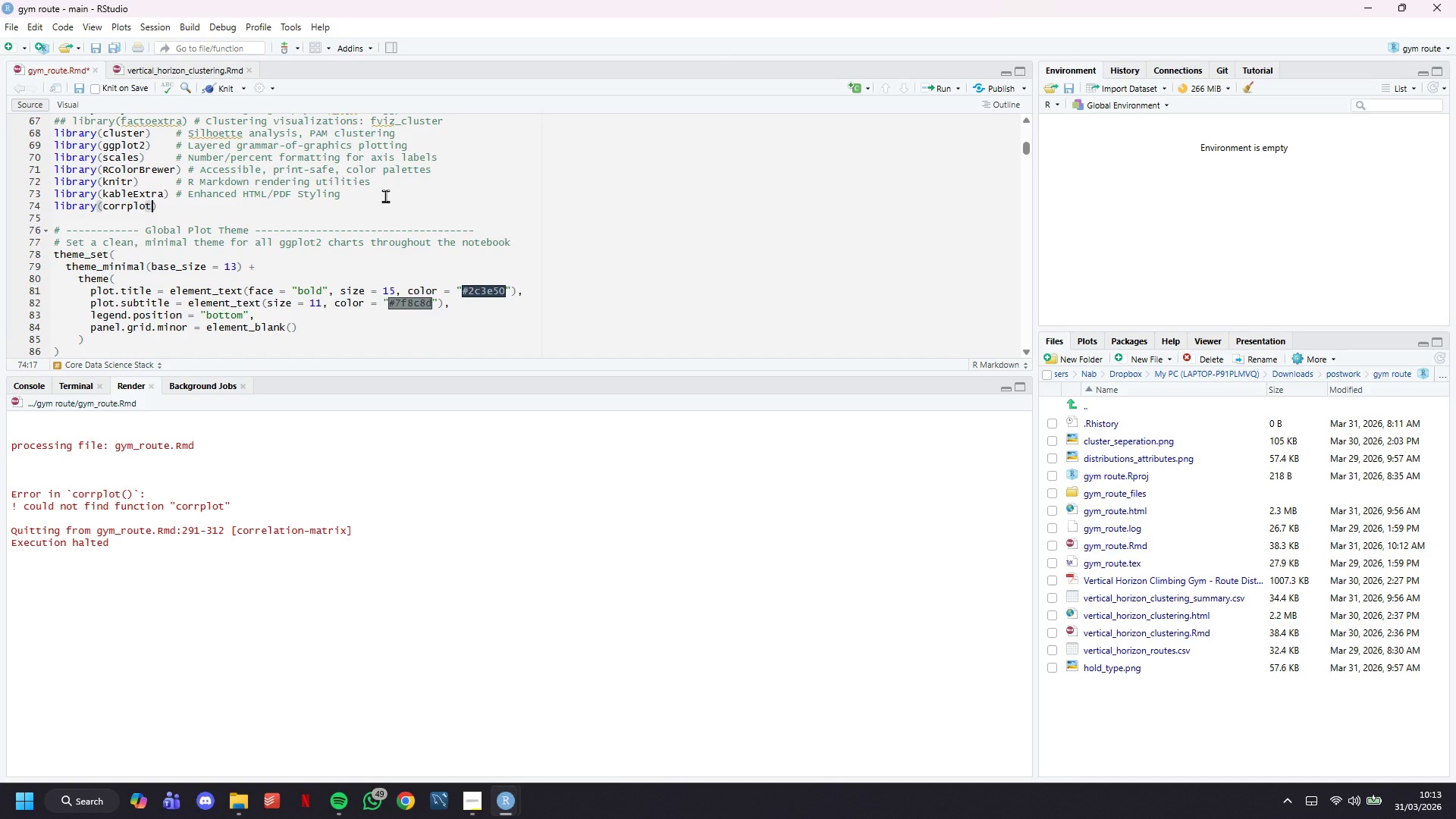 
 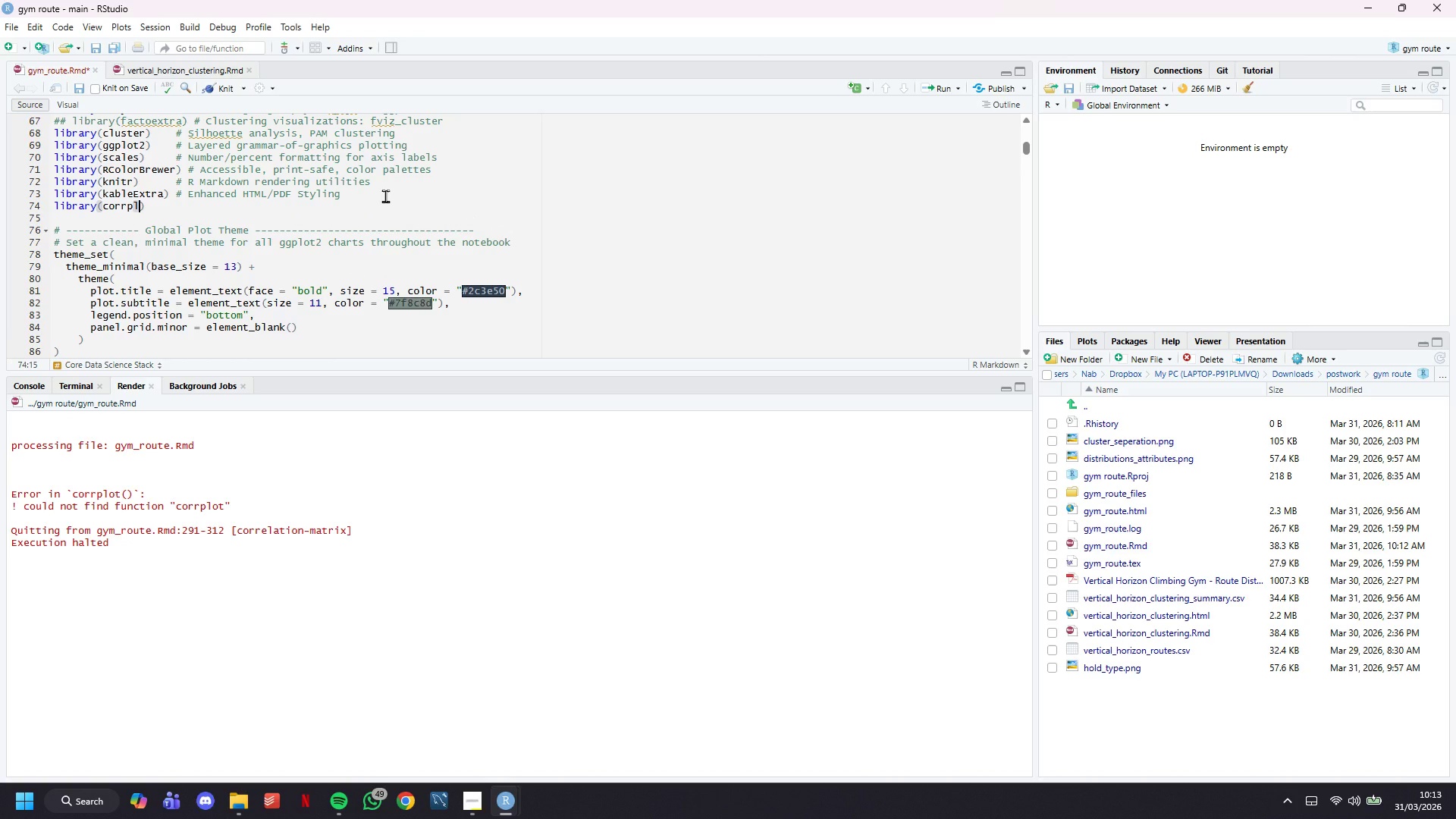 
key(ArrowRight)
 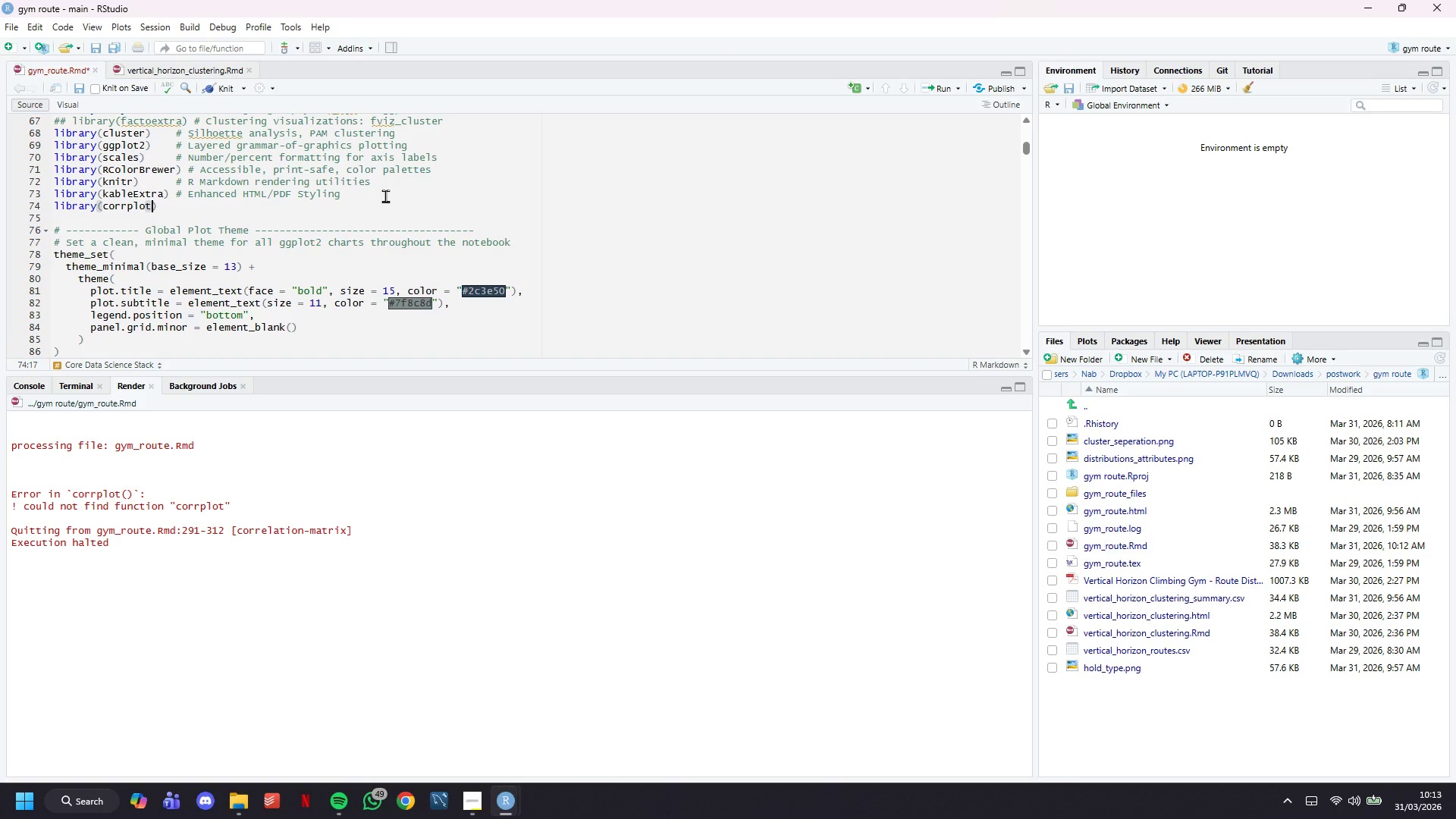 
type(   # Correlation matrix heatmp)
key(Backspace)
type(aps)
 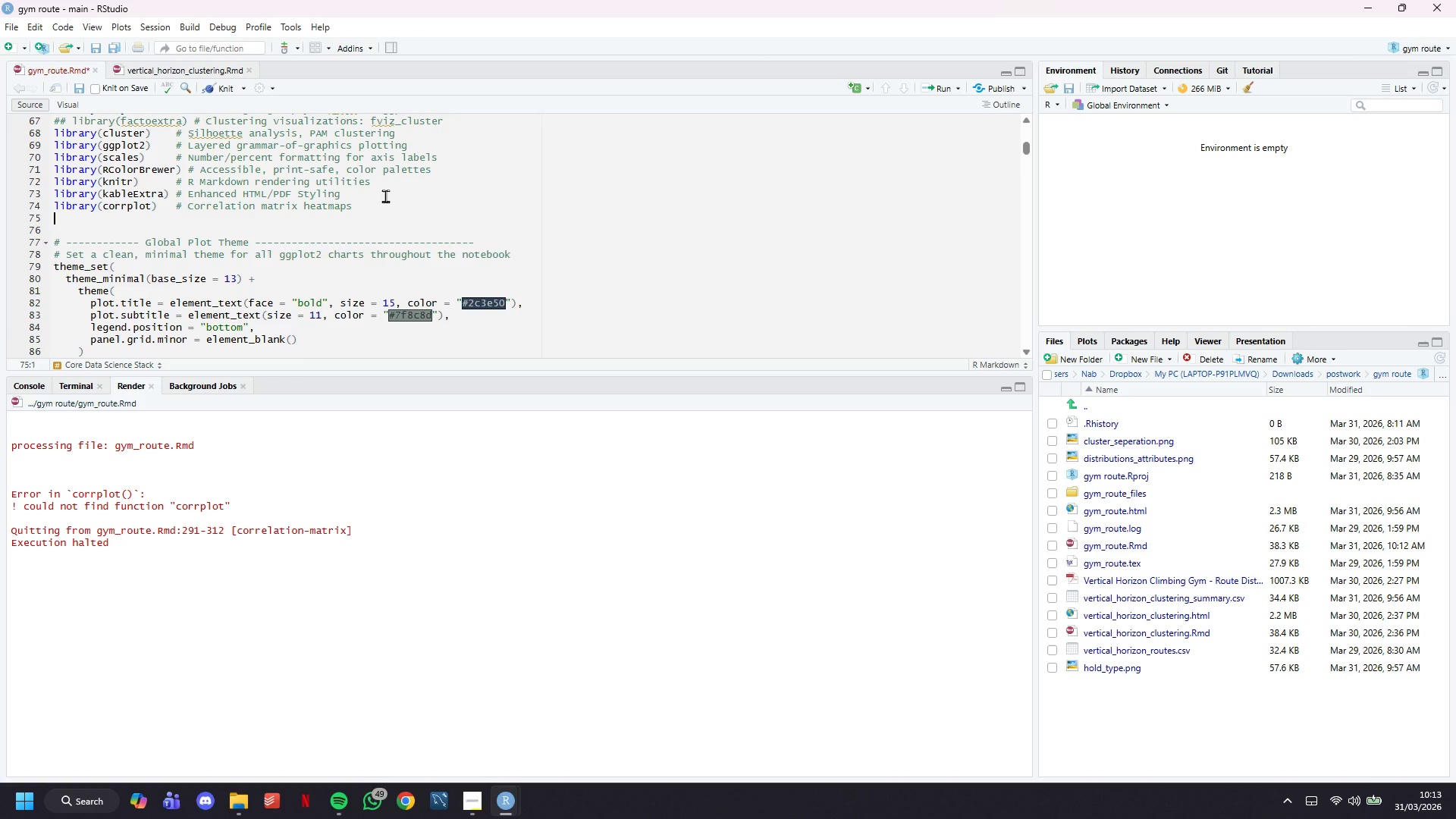 
 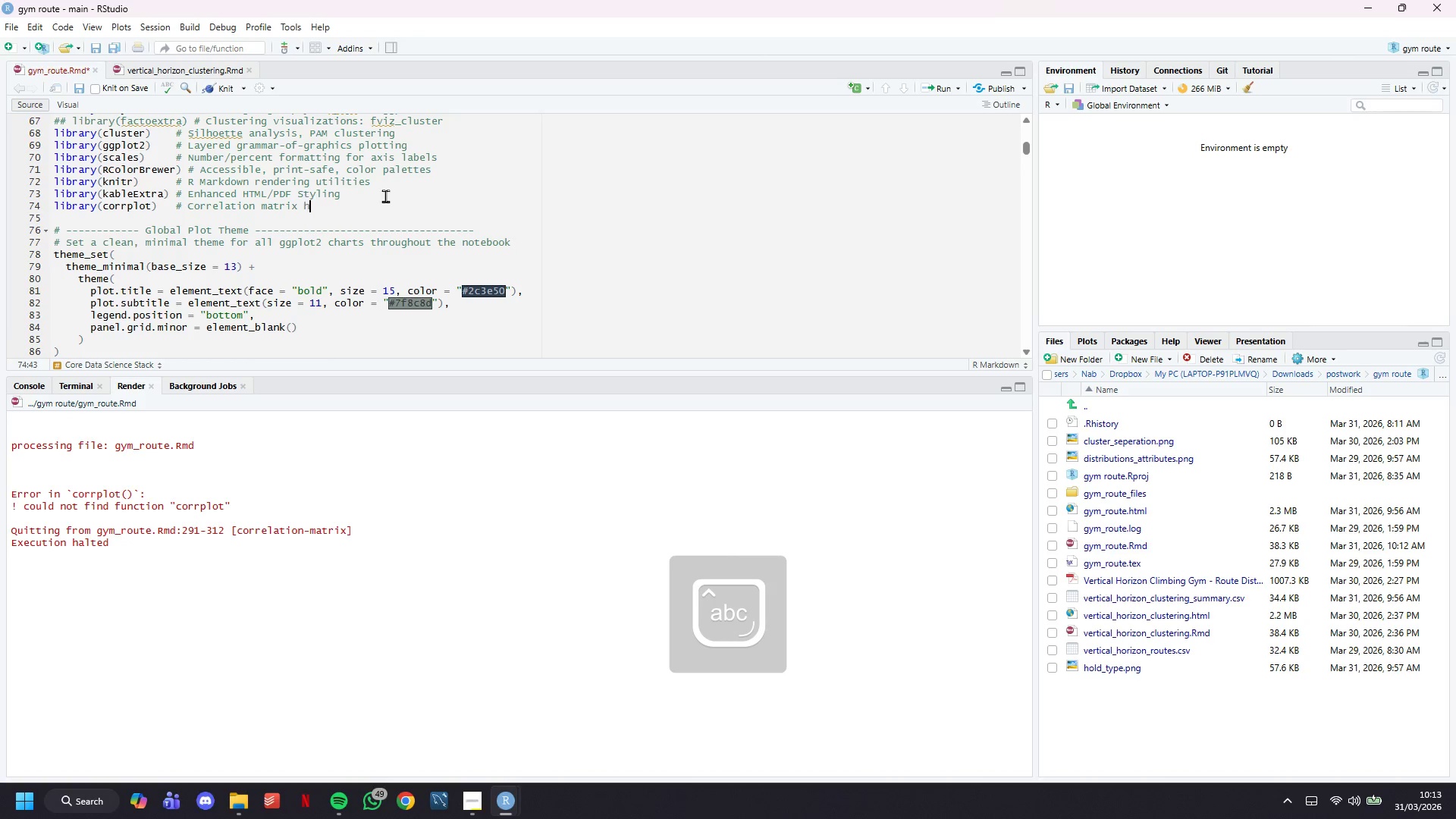 
key(Enter)
 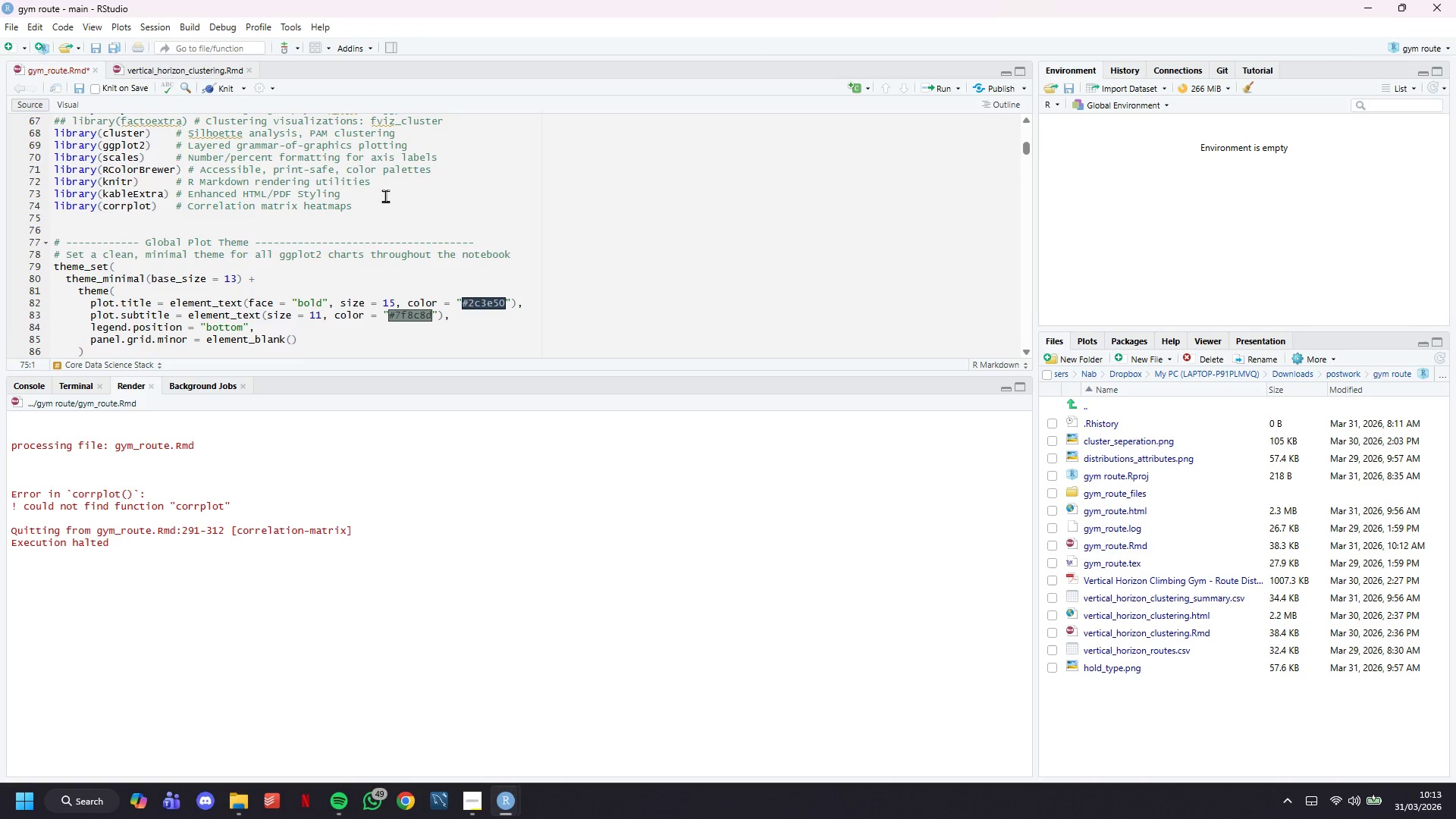 
type(library(GG)
key(Tab)
 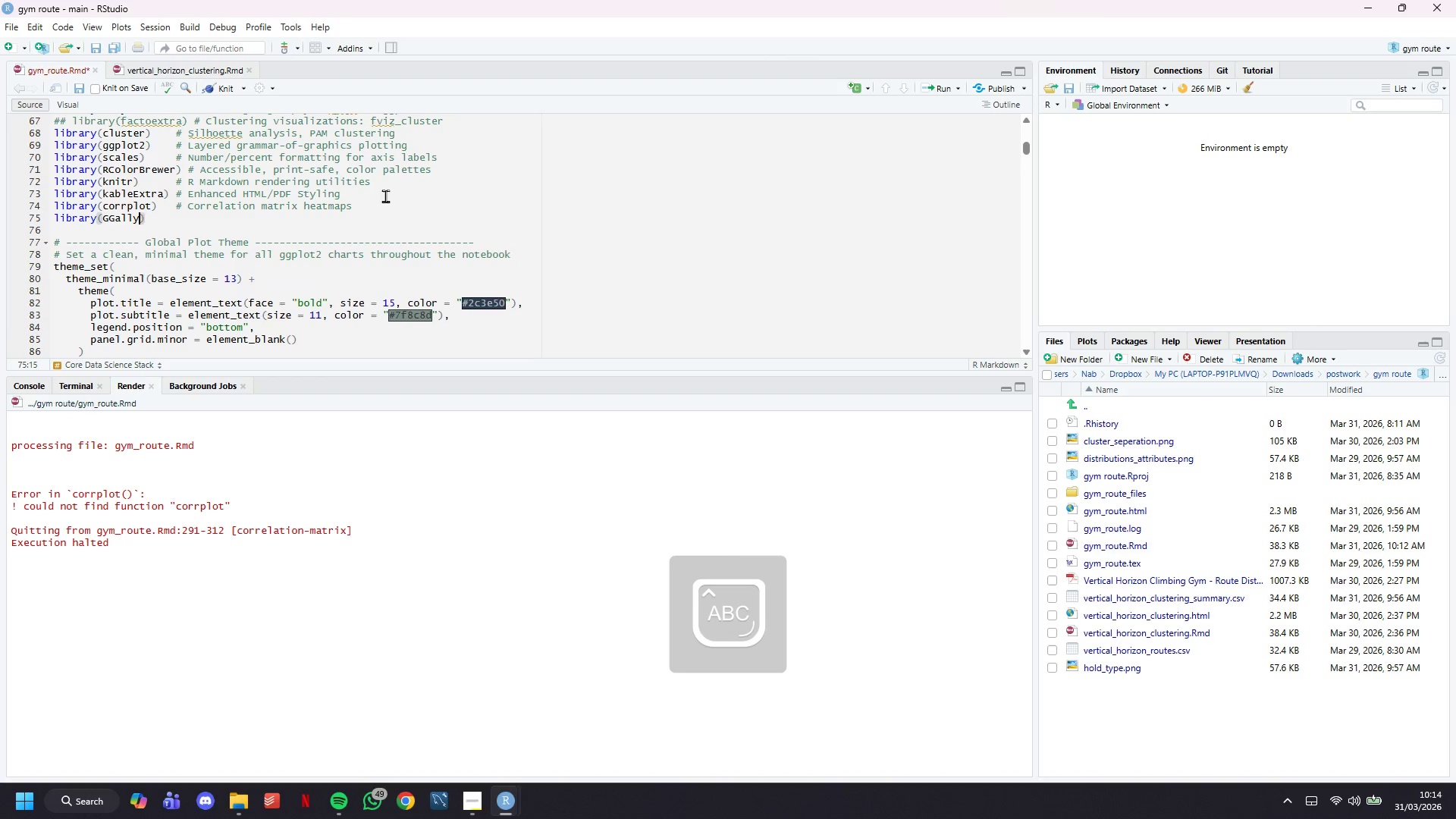 
key(ArrowRight)
 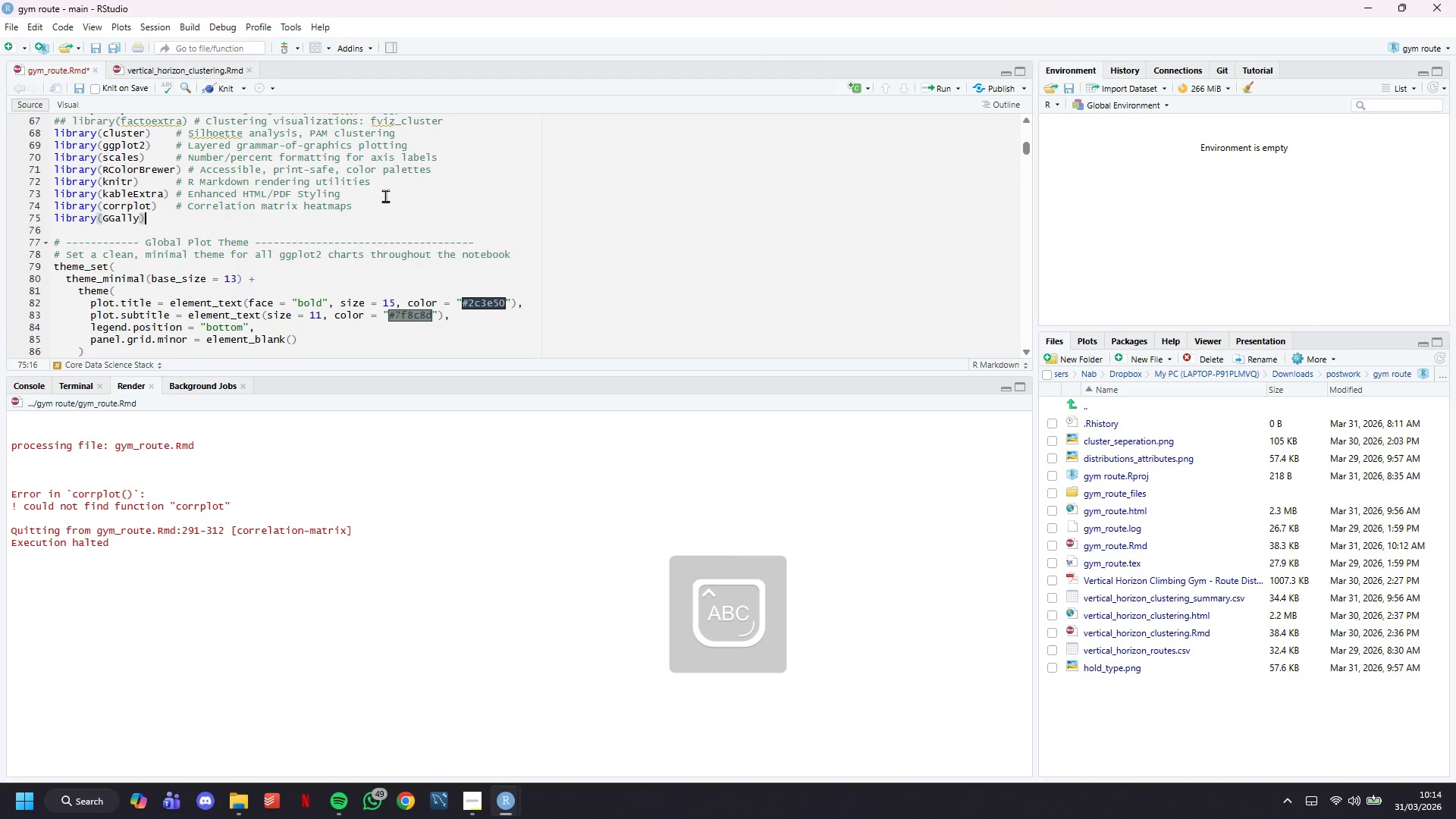 
type( # ggpairs()
 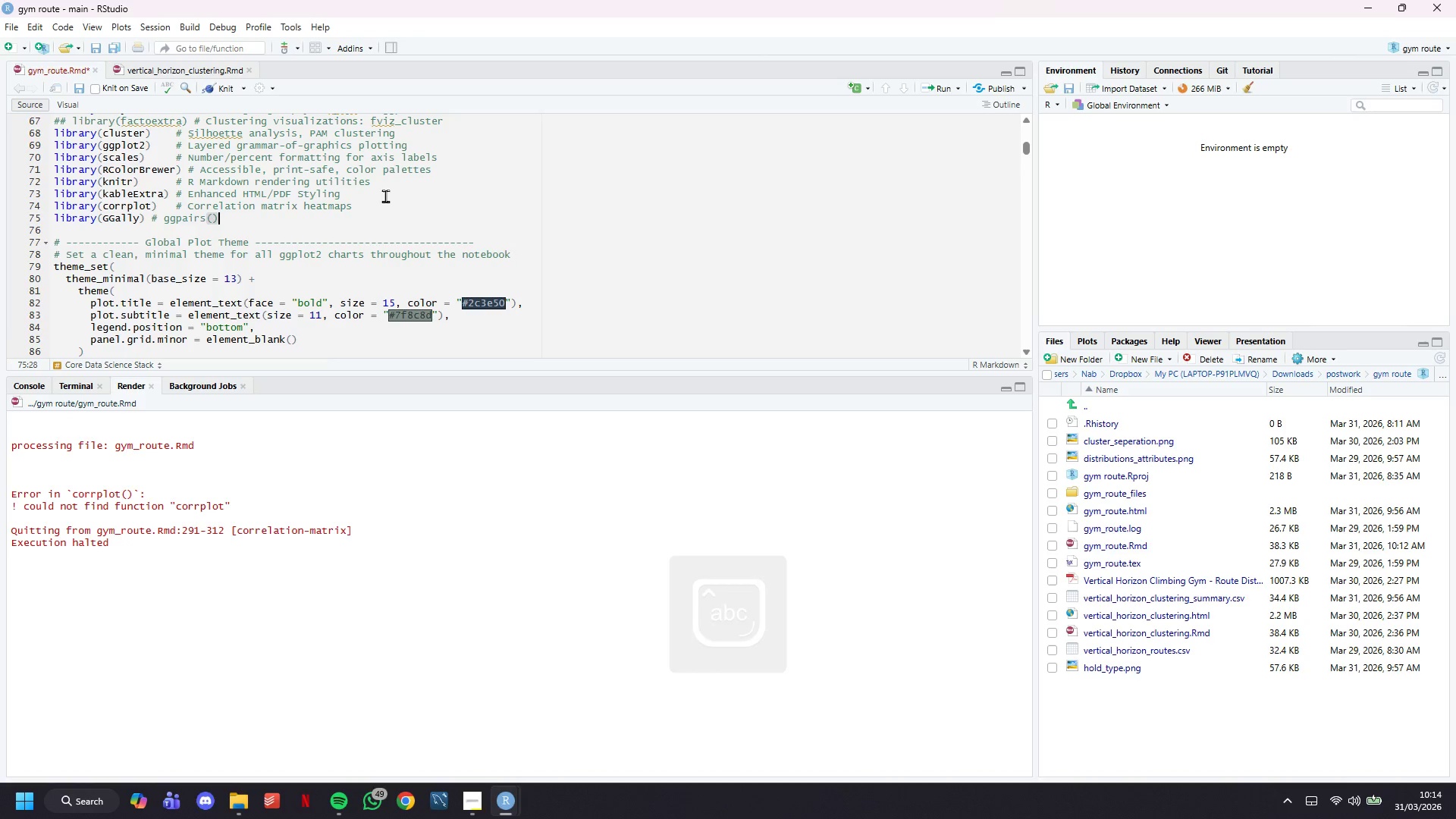 
 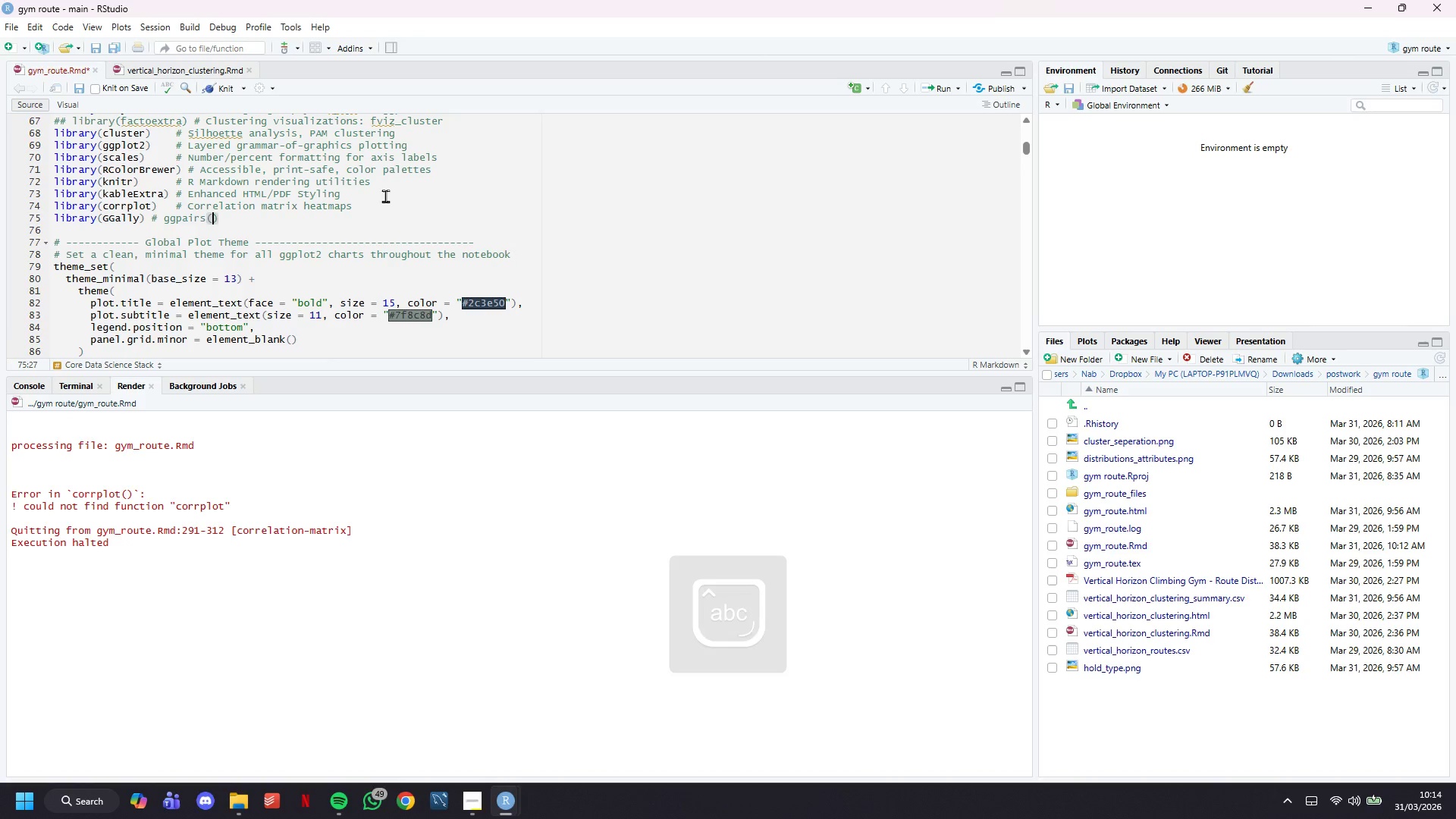 
key(ArrowRight)
 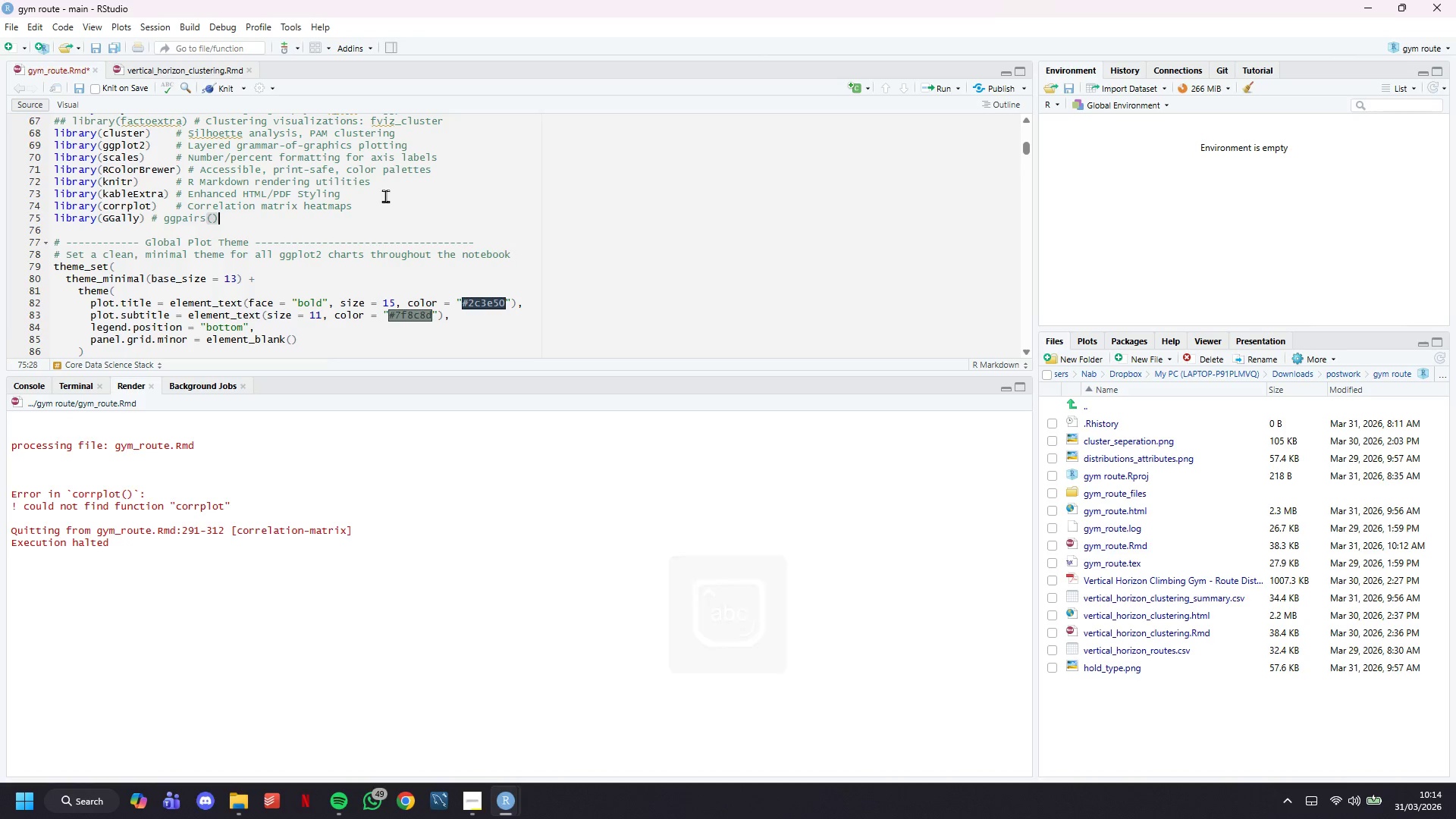 
type( pairwise scatter plots)
 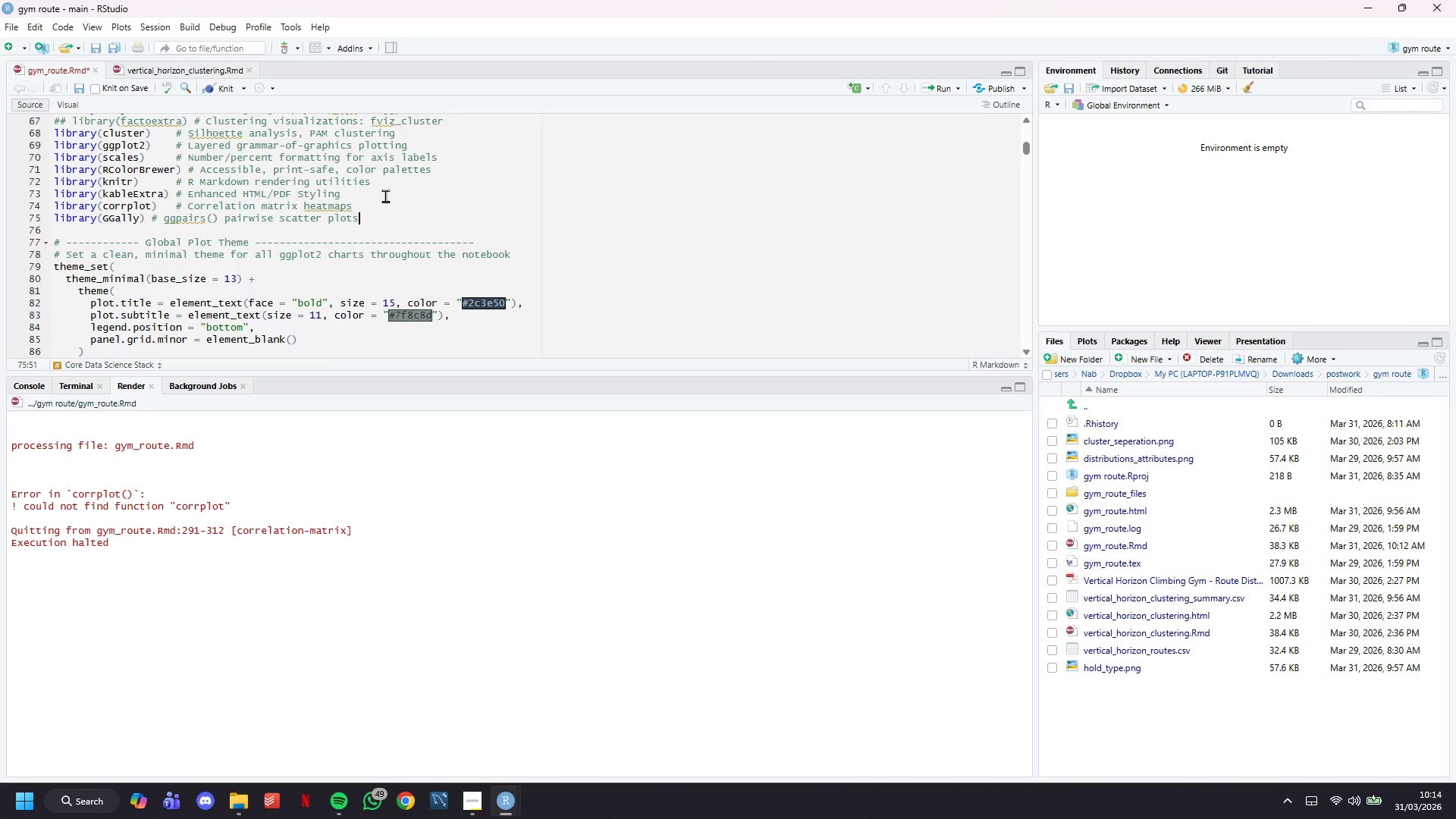 
key(Control+S)
 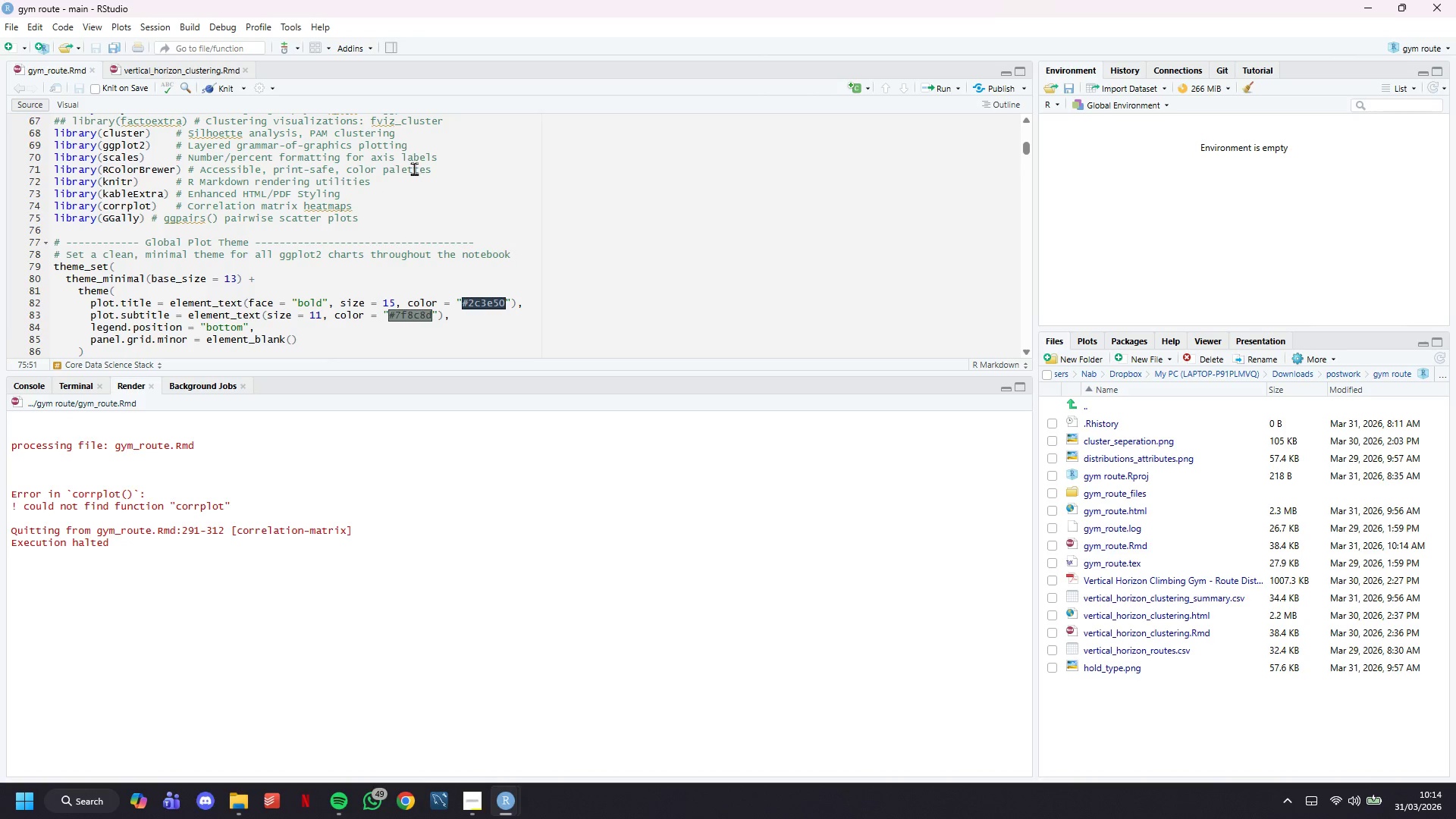 
scroll: coordinate [585, 253], scroll_direction: down, amount: 67.0
 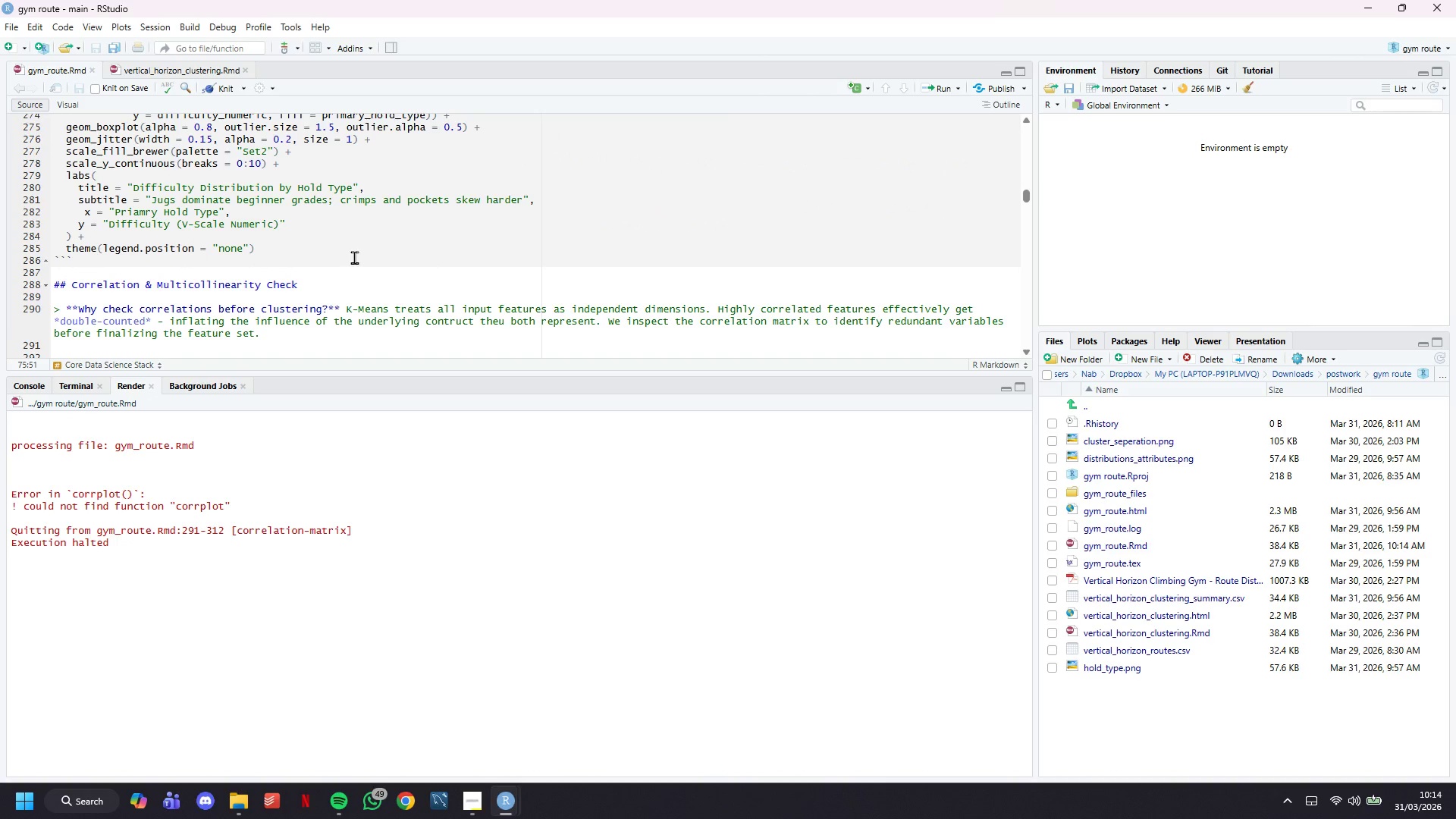 
left_click([354, 257])
 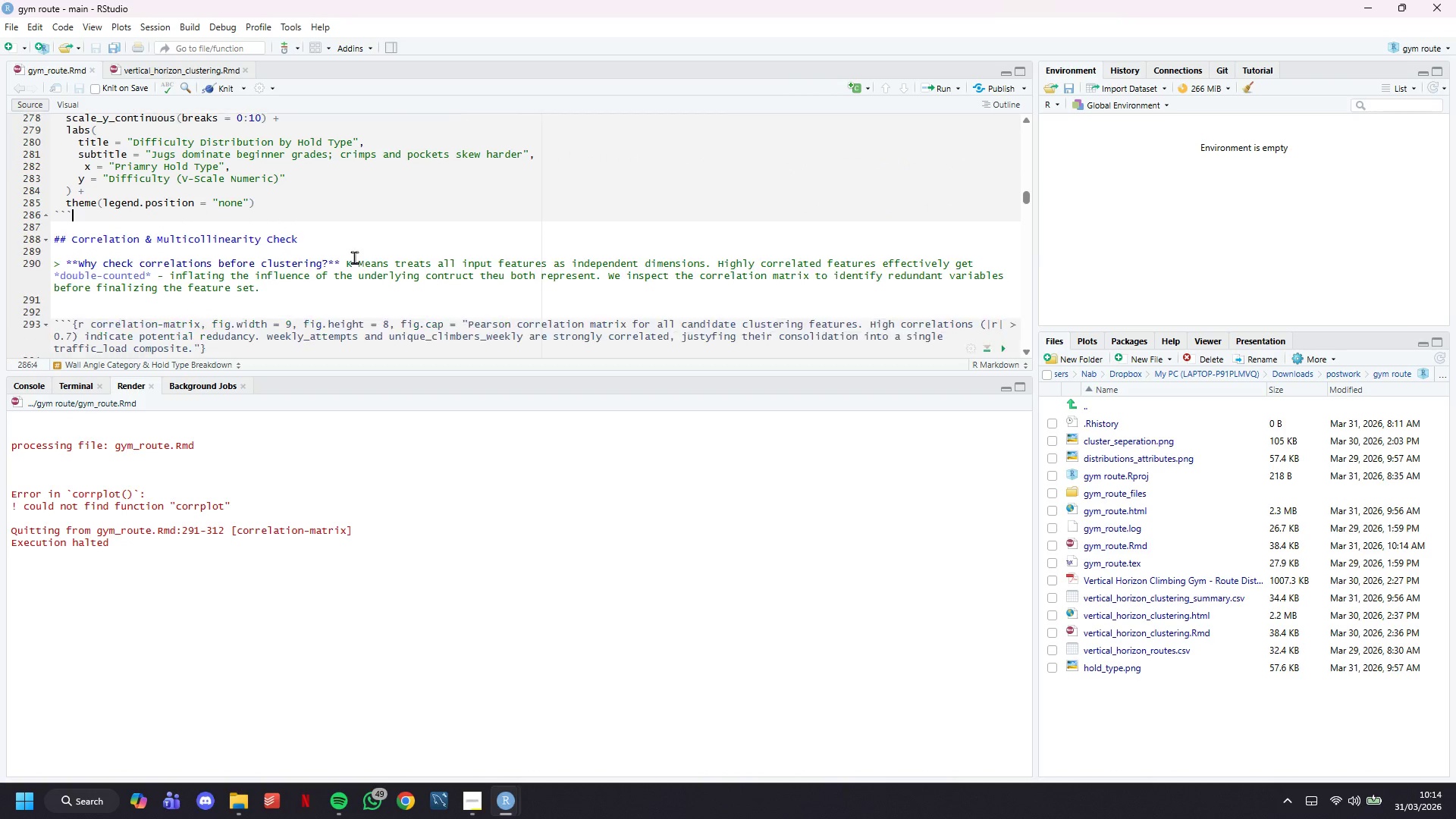 
left_click([354, 257])
 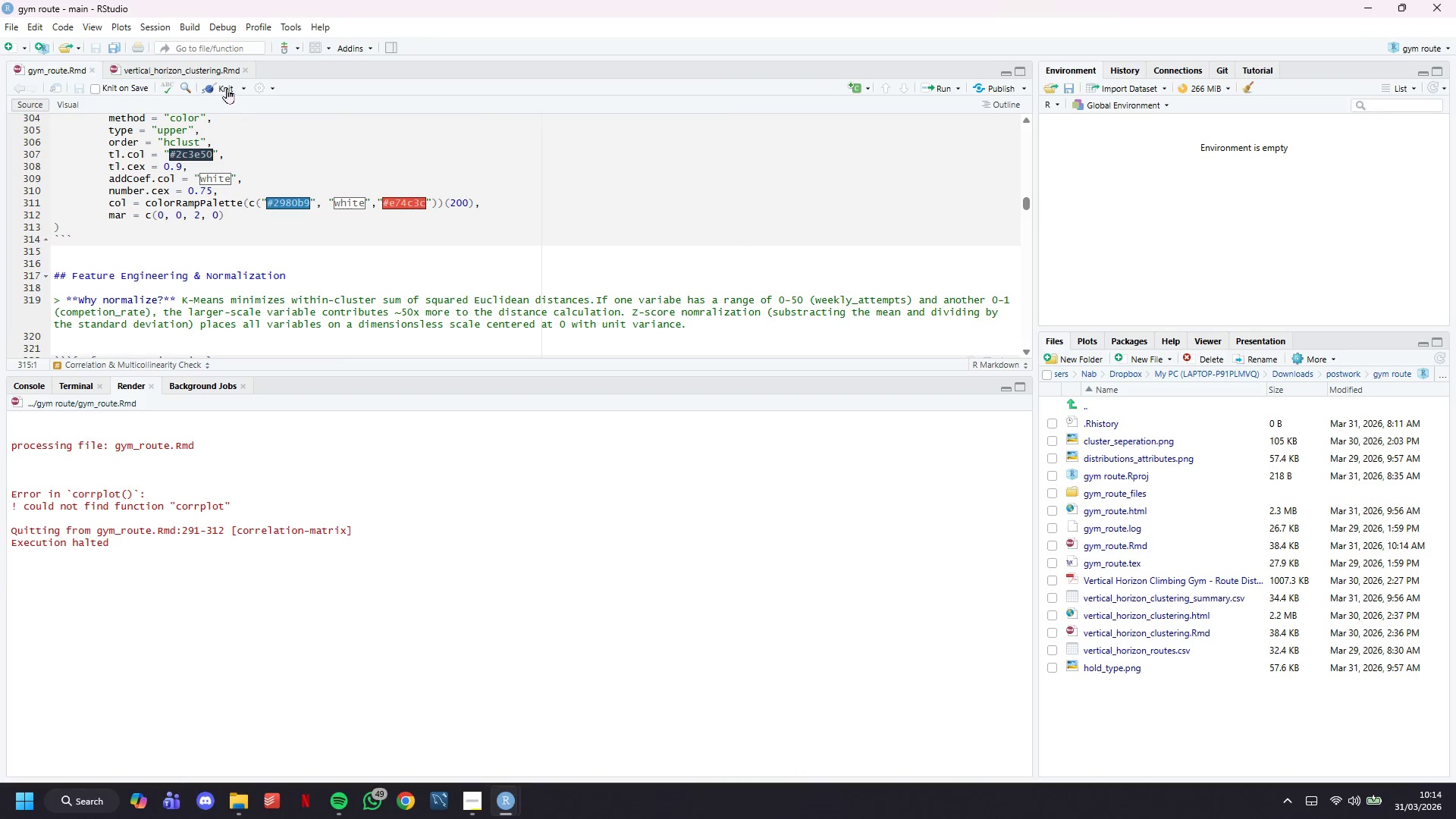 
scroll: coordinate [354, 257], scroll_direction: down, amount: 9.0
 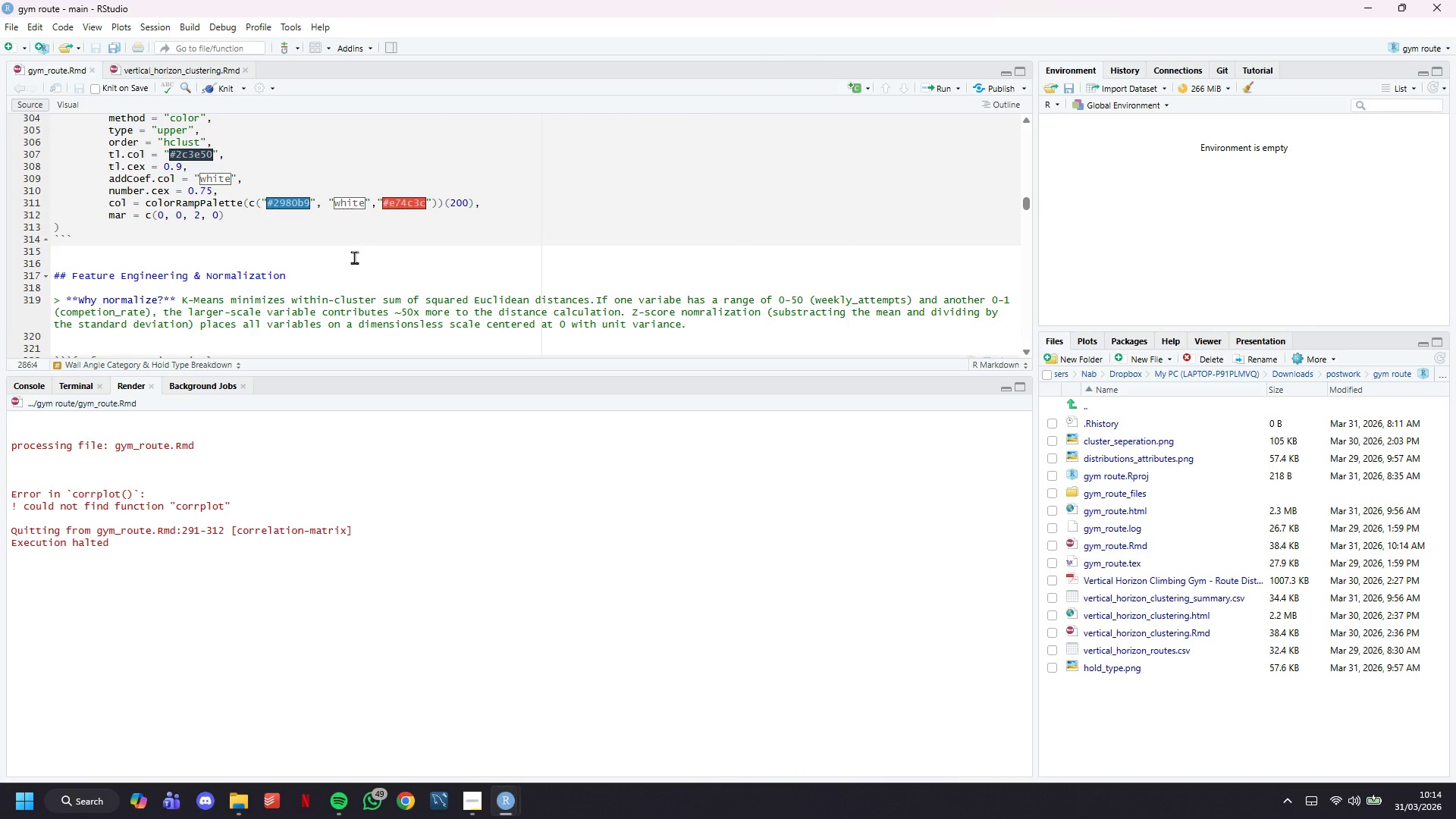 
left_click([224, 86])
 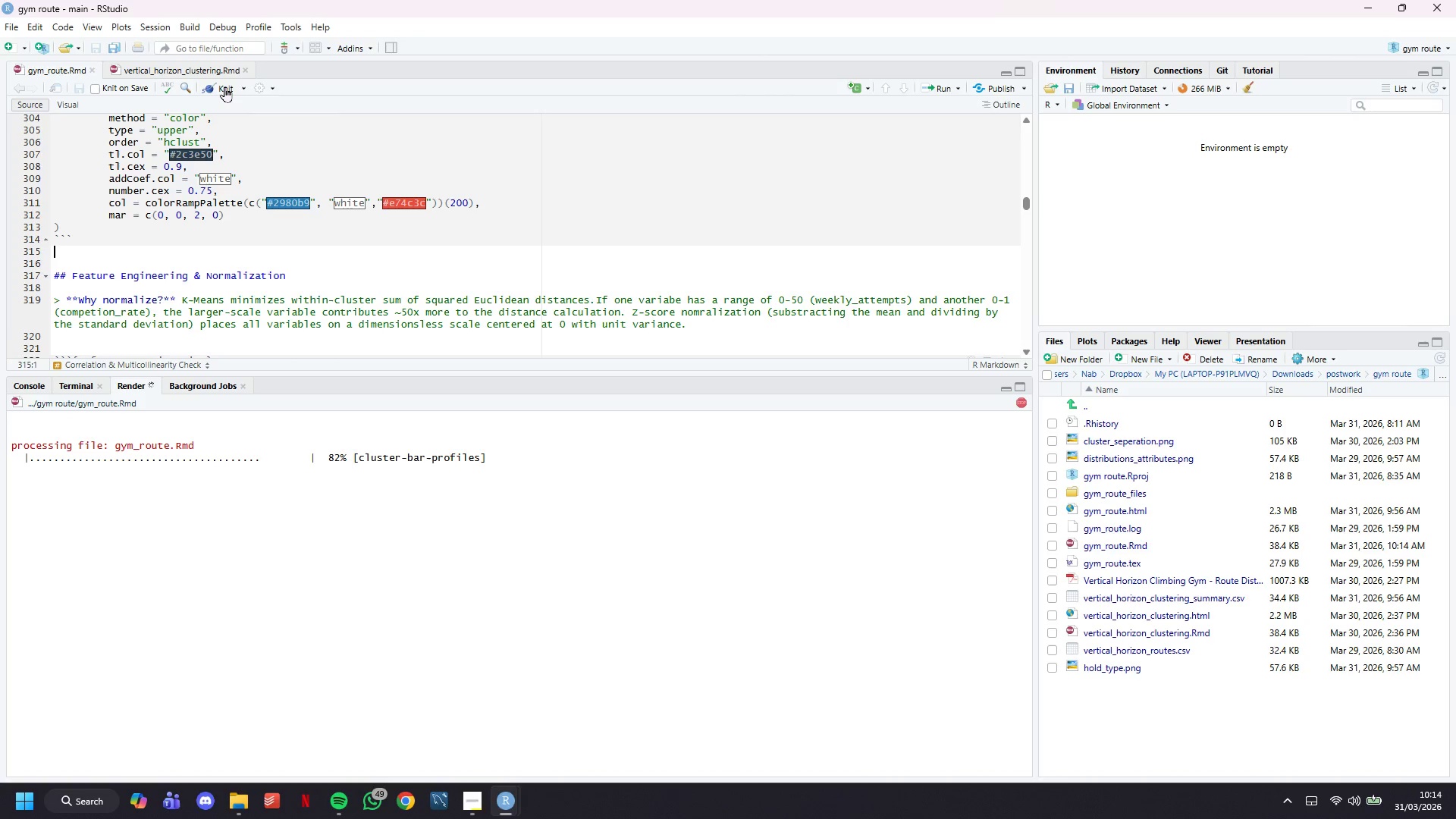 
wait(19.25)
 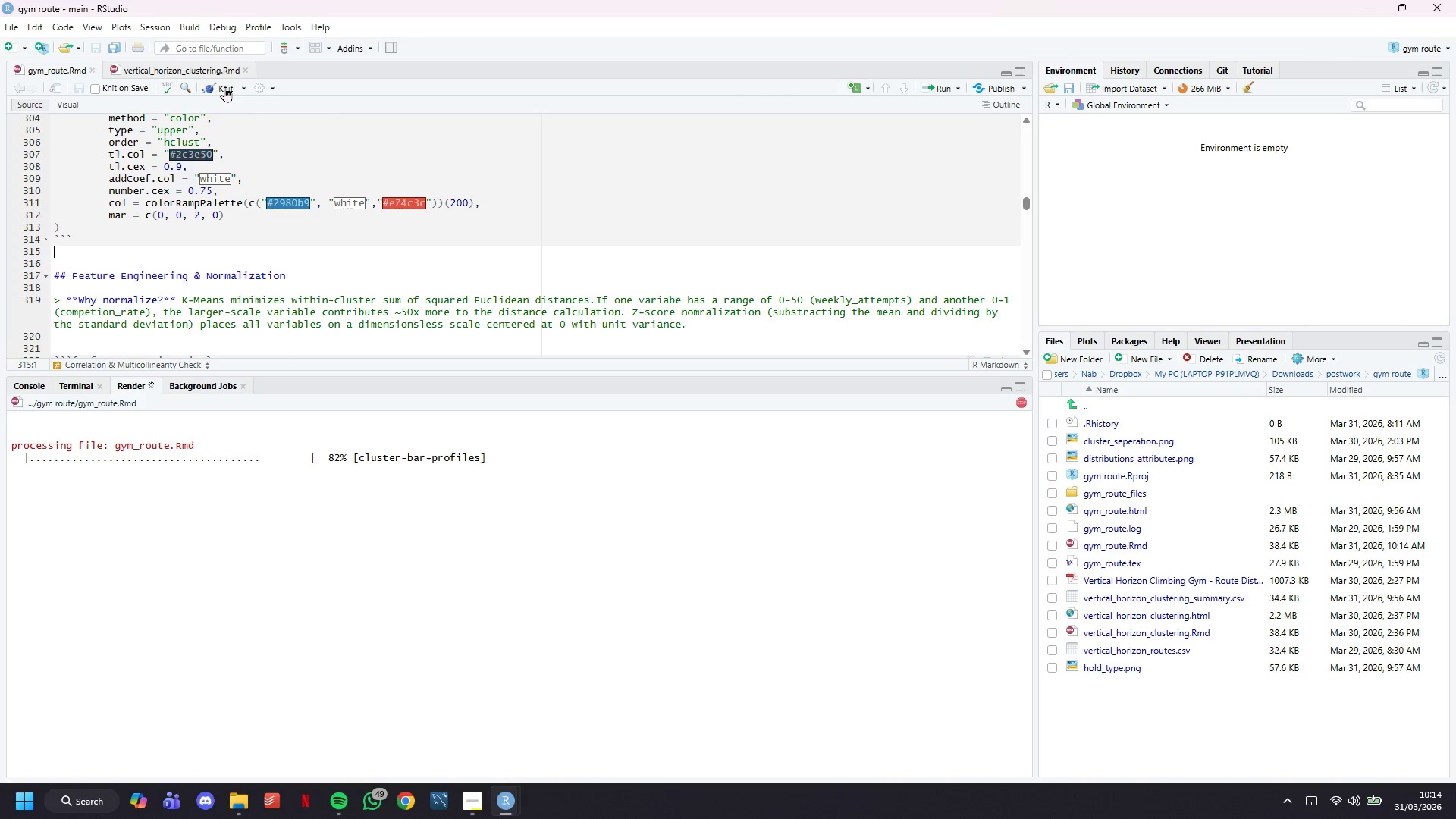 
left_click([475, 792])